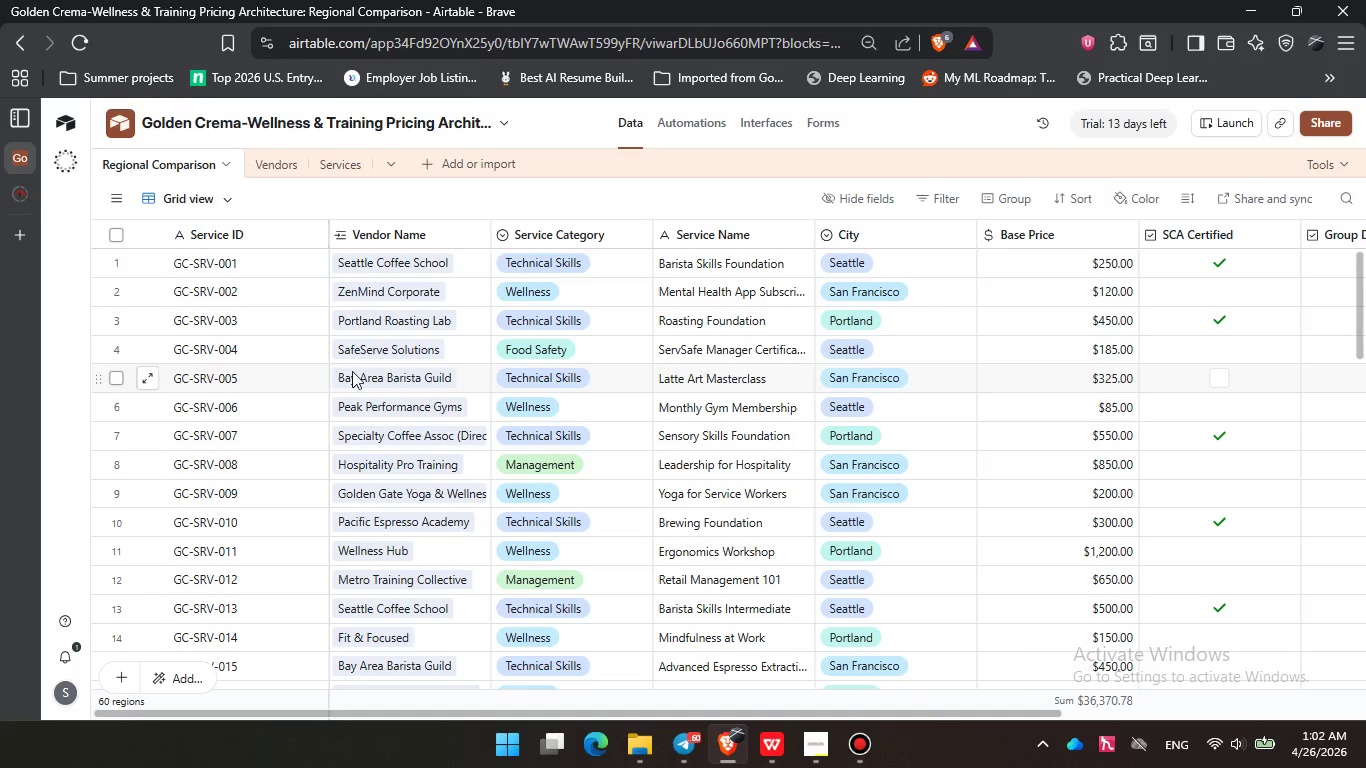 
wait(6.75)
 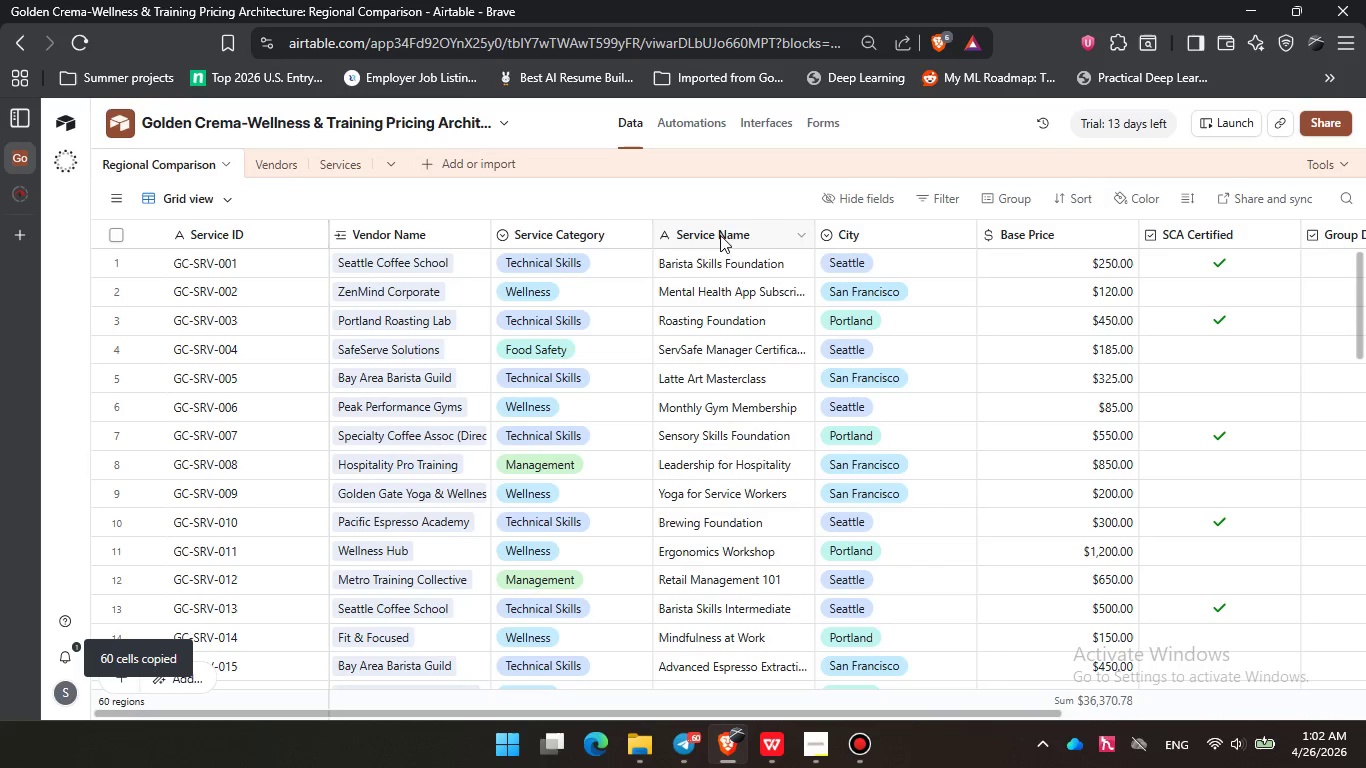 
left_click([421, 234])
 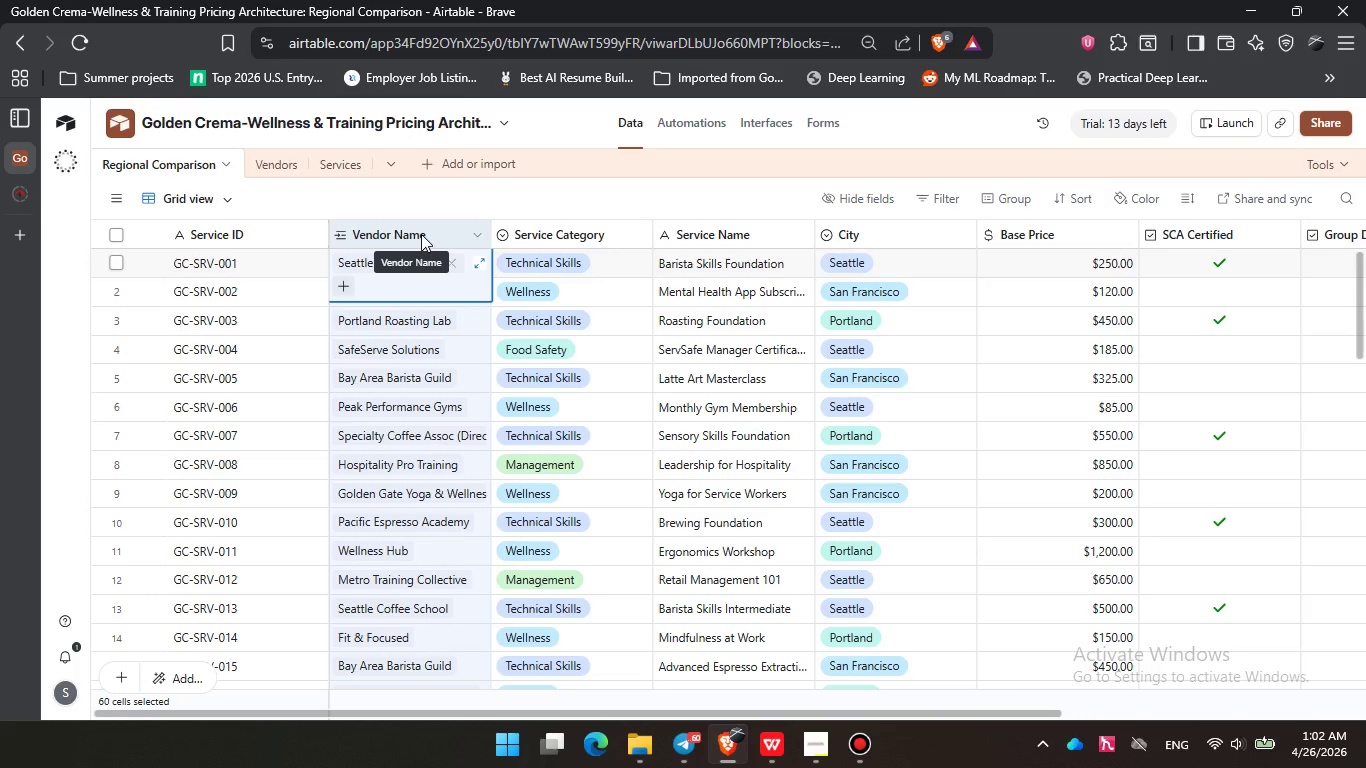 
key(Control+F)
 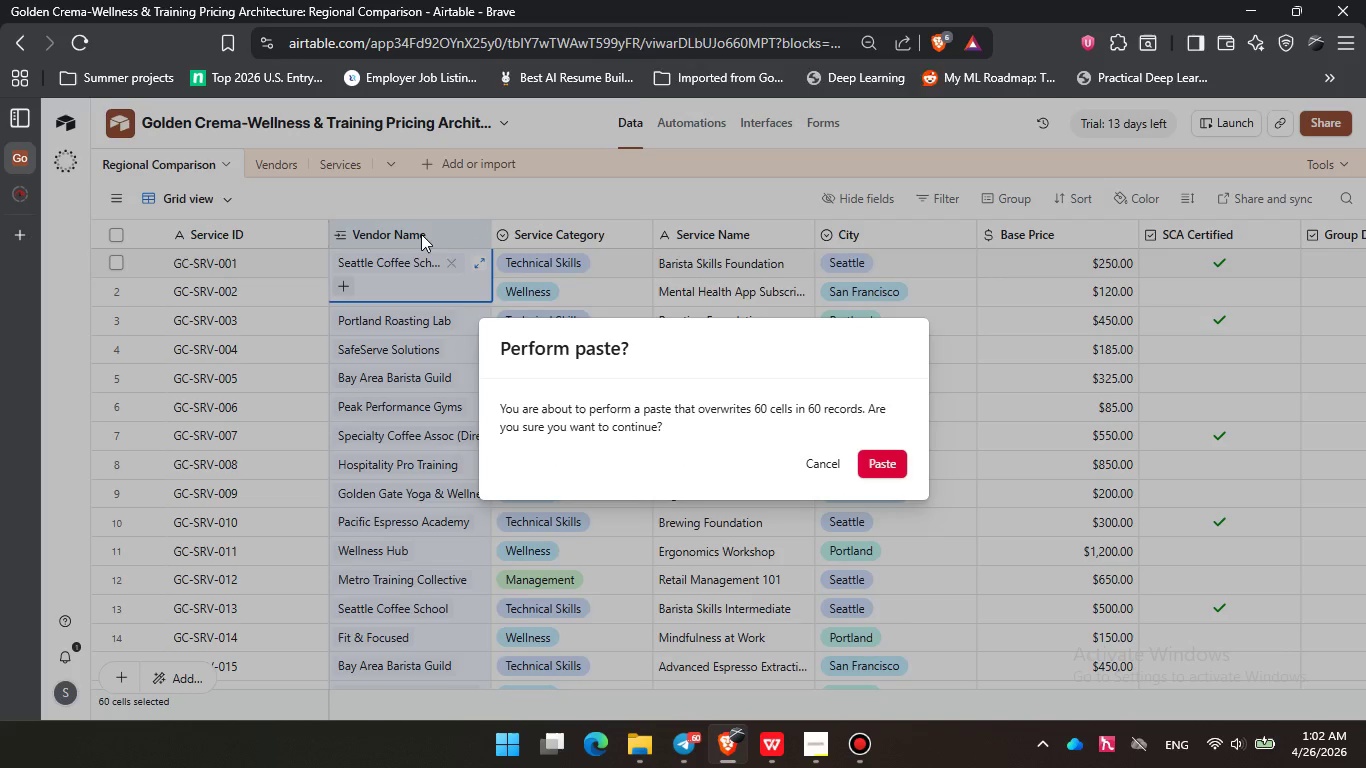 
key(Control+V)
 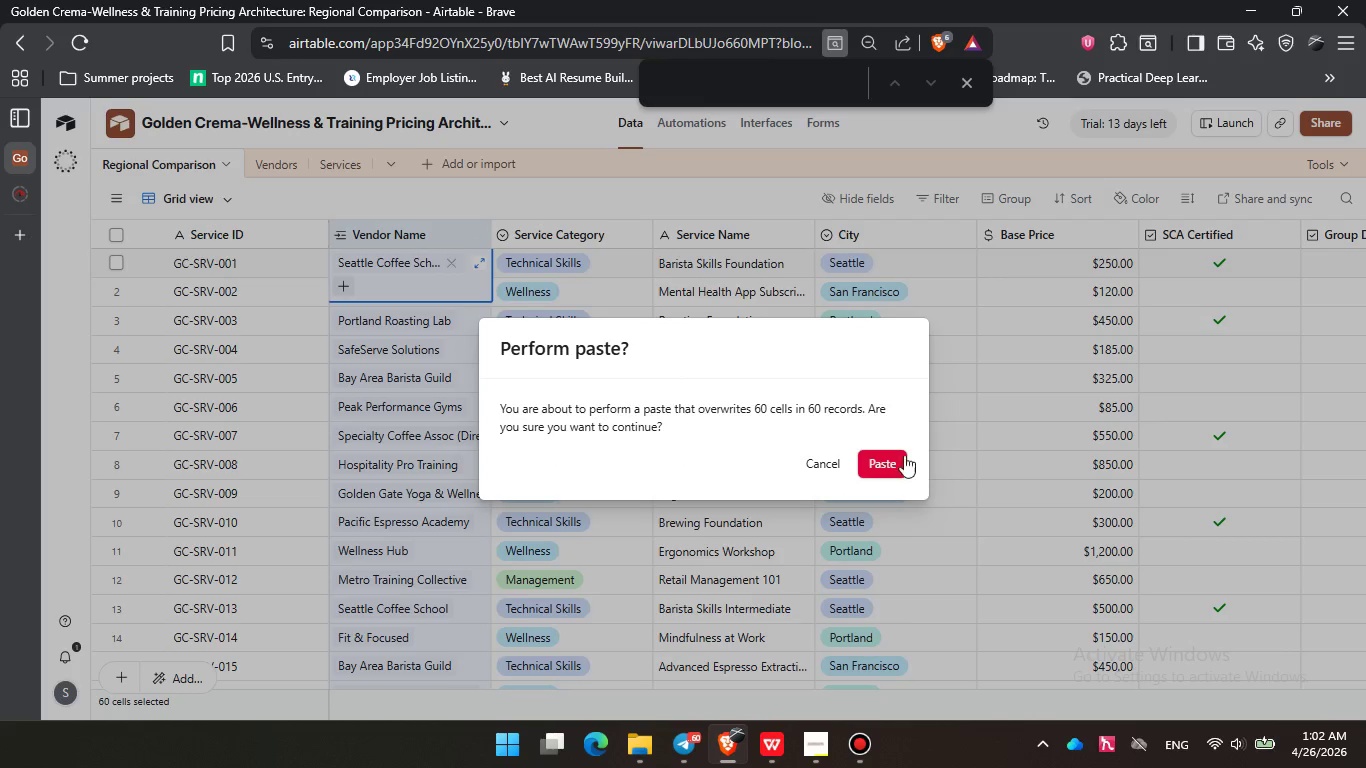 
left_click([884, 457])
 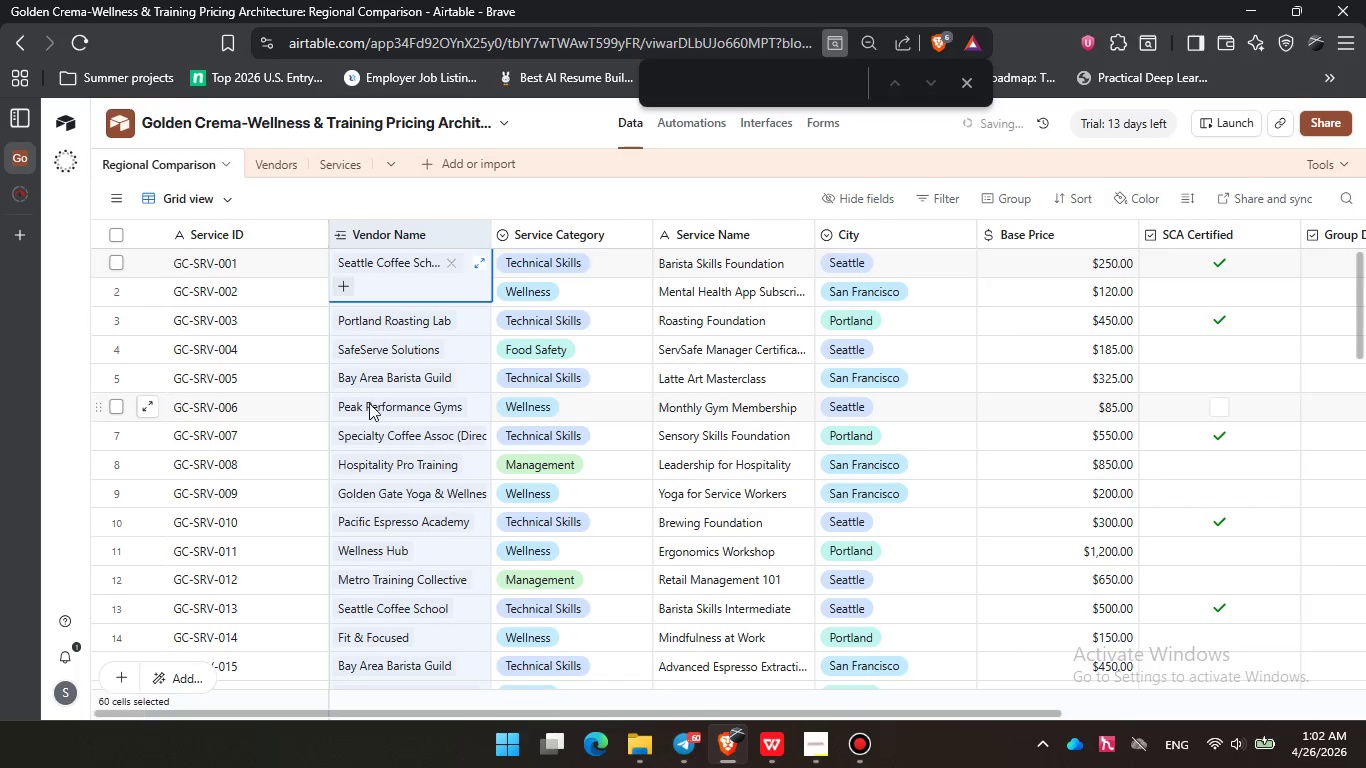 
scroll: coordinate [389, 389], scroll_direction: down, amount: 22.0
 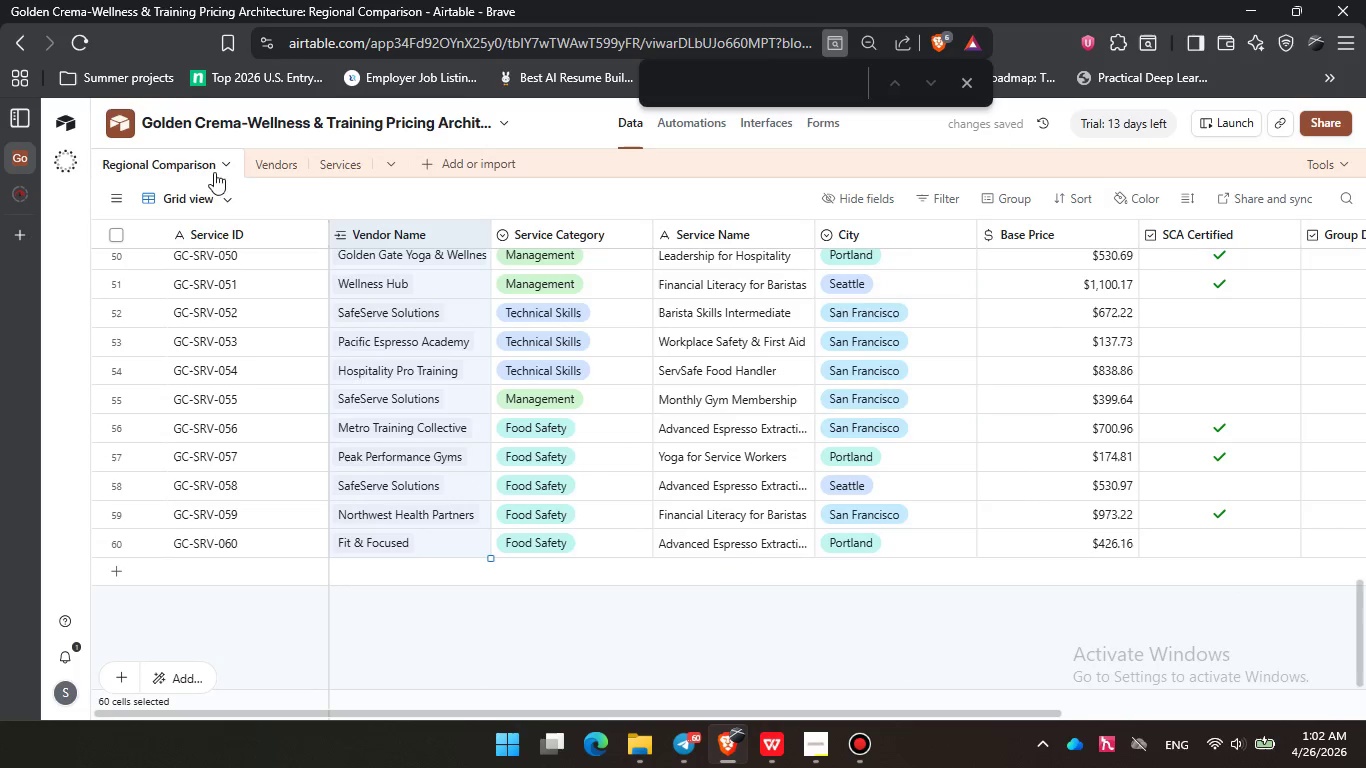 
left_click([308, 165])
 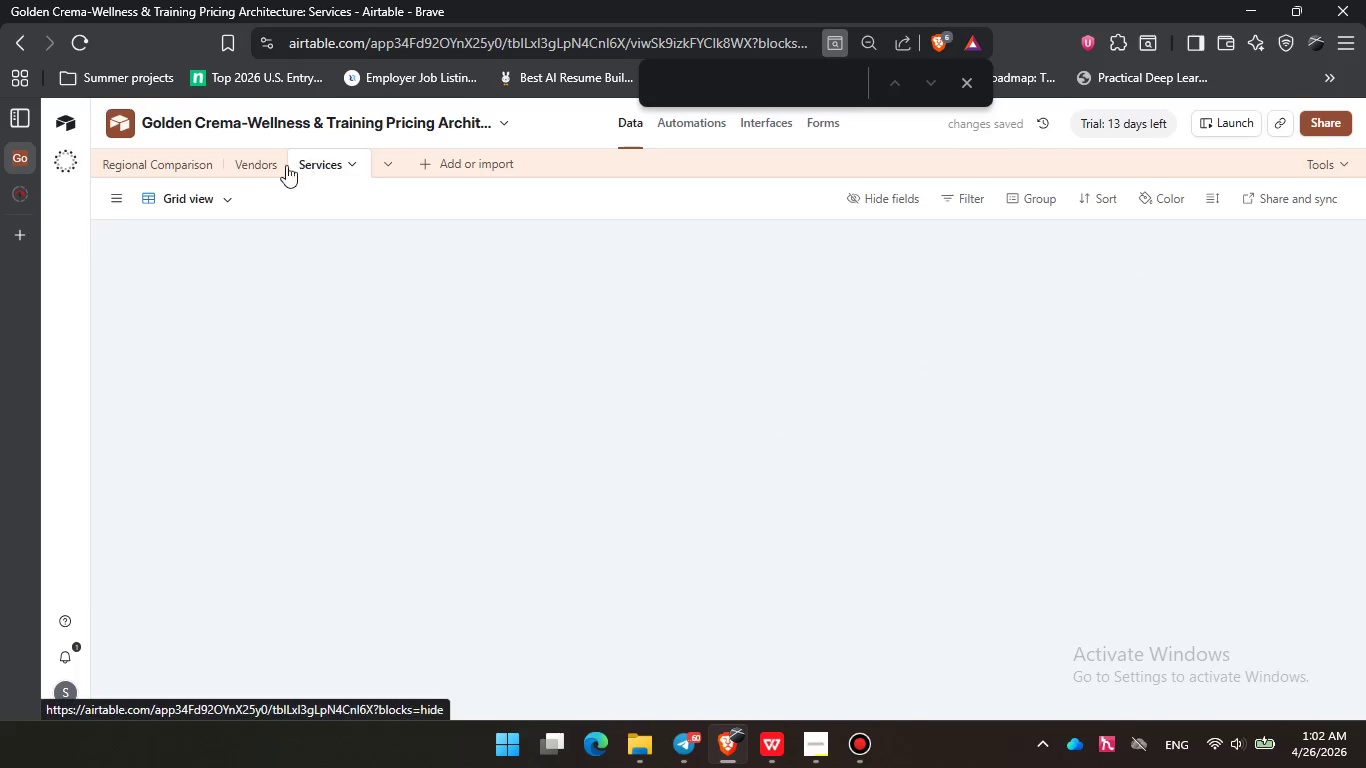 
left_click([263, 165])
 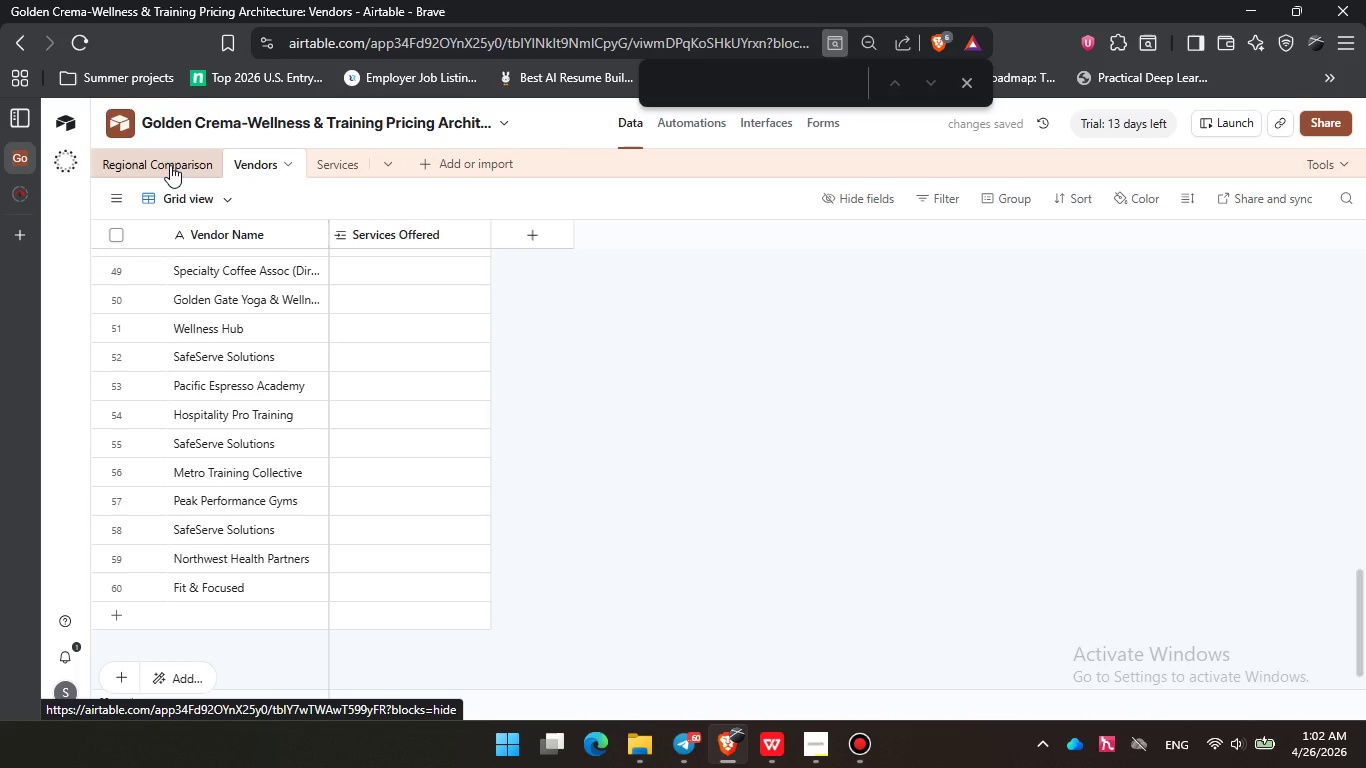 
left_click([170, 165])
 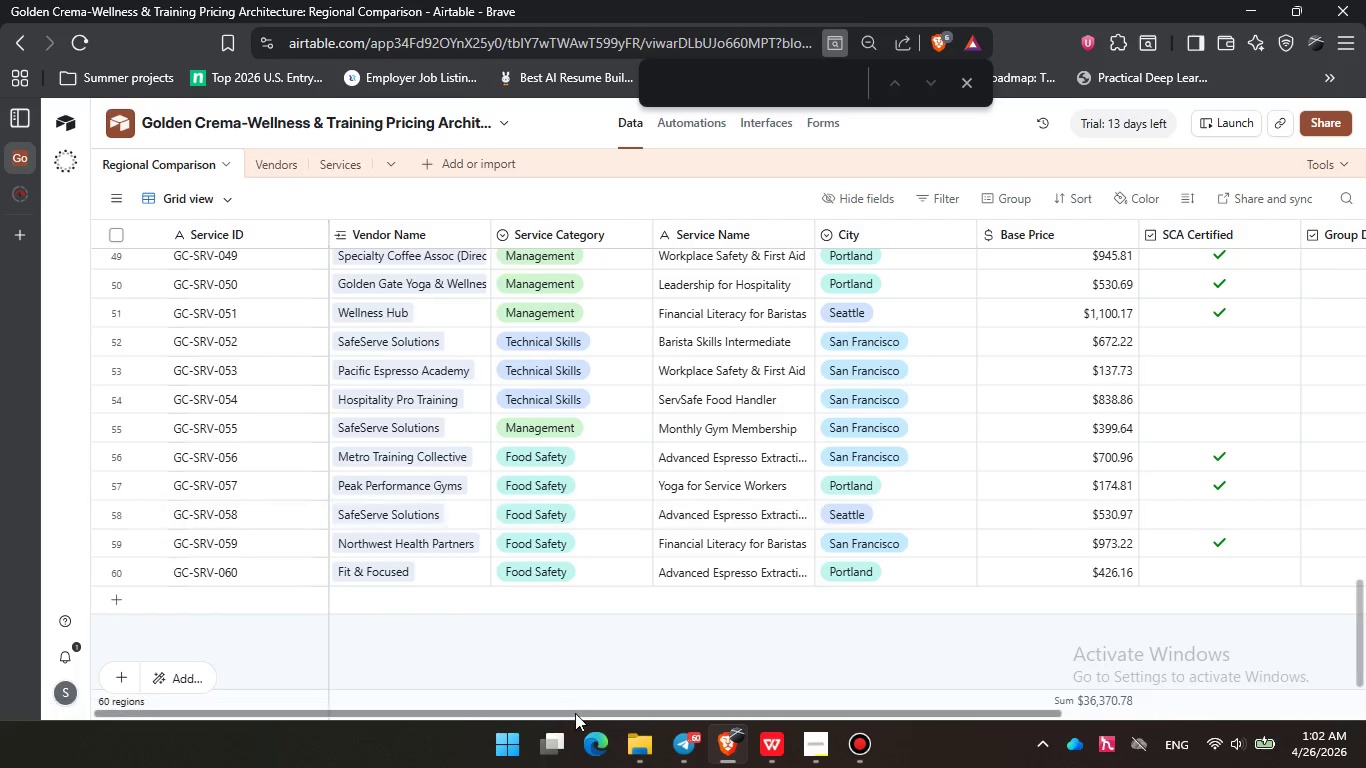 
left_click_drag(start_coordinate=[572, 714], to_coordinate=[517, 693])
 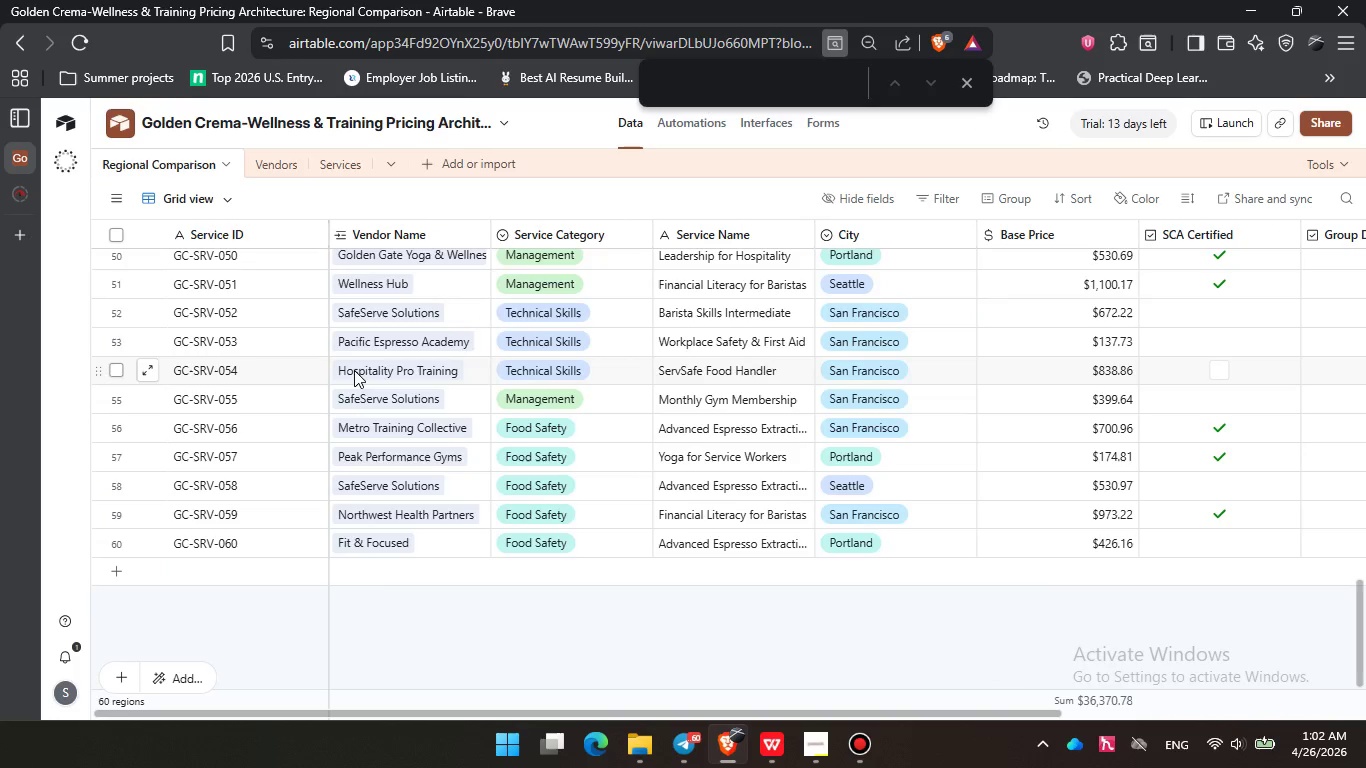 
left_click([405, 236])
 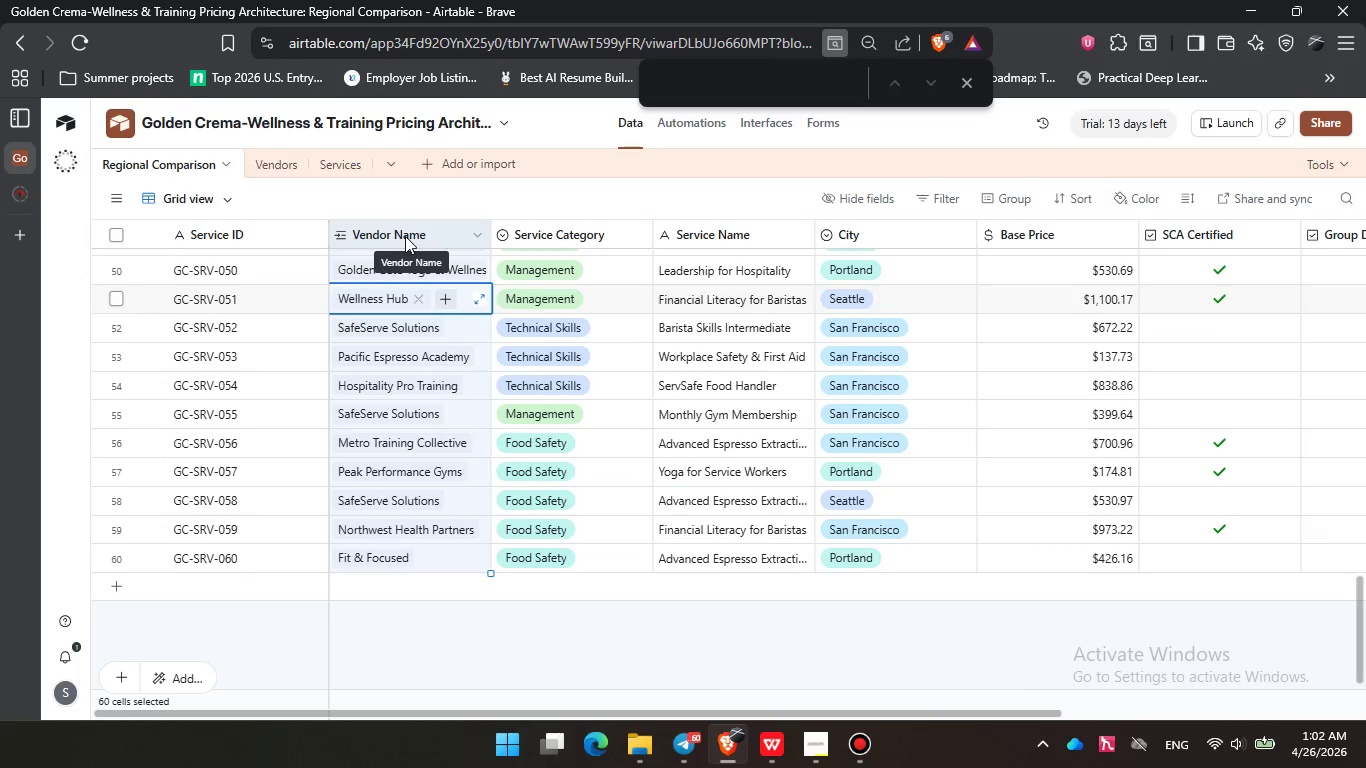 
double_click([405, 236])
 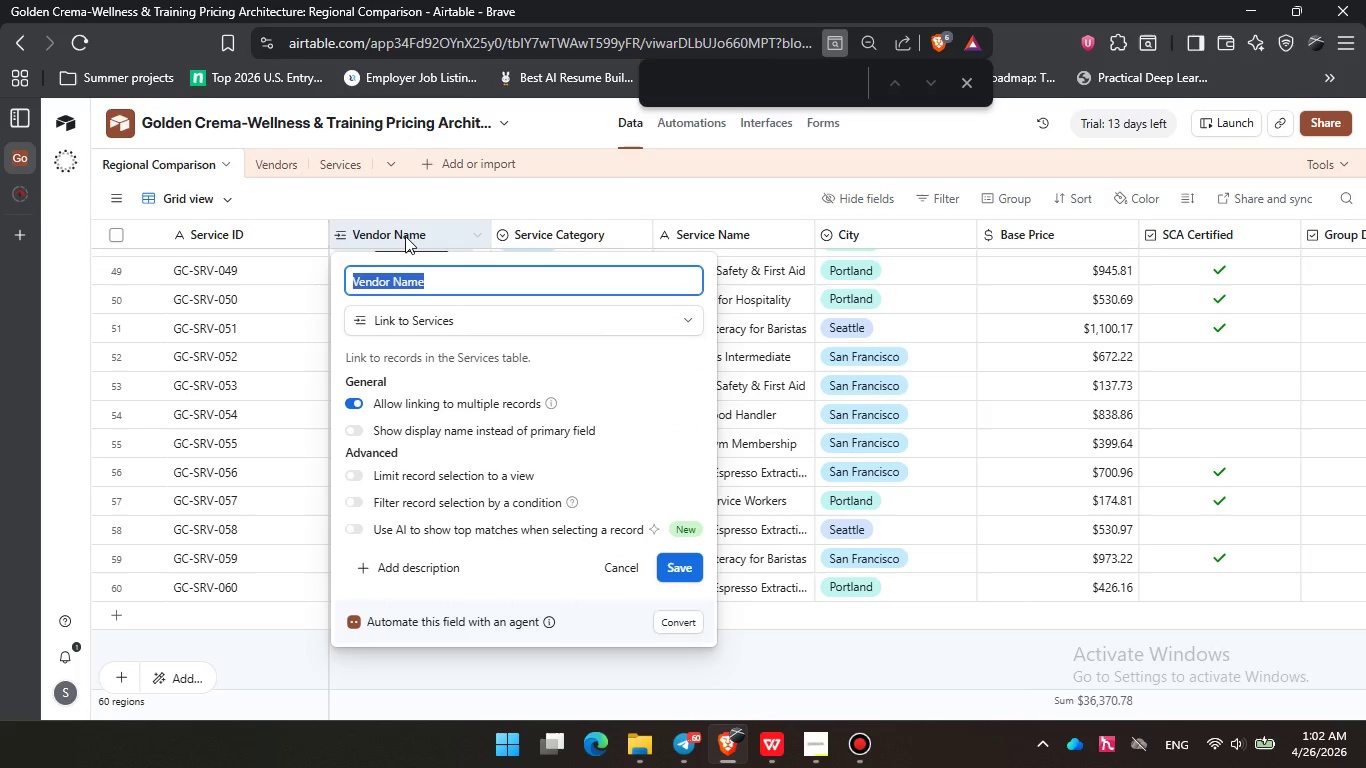 
wait(17.55)
 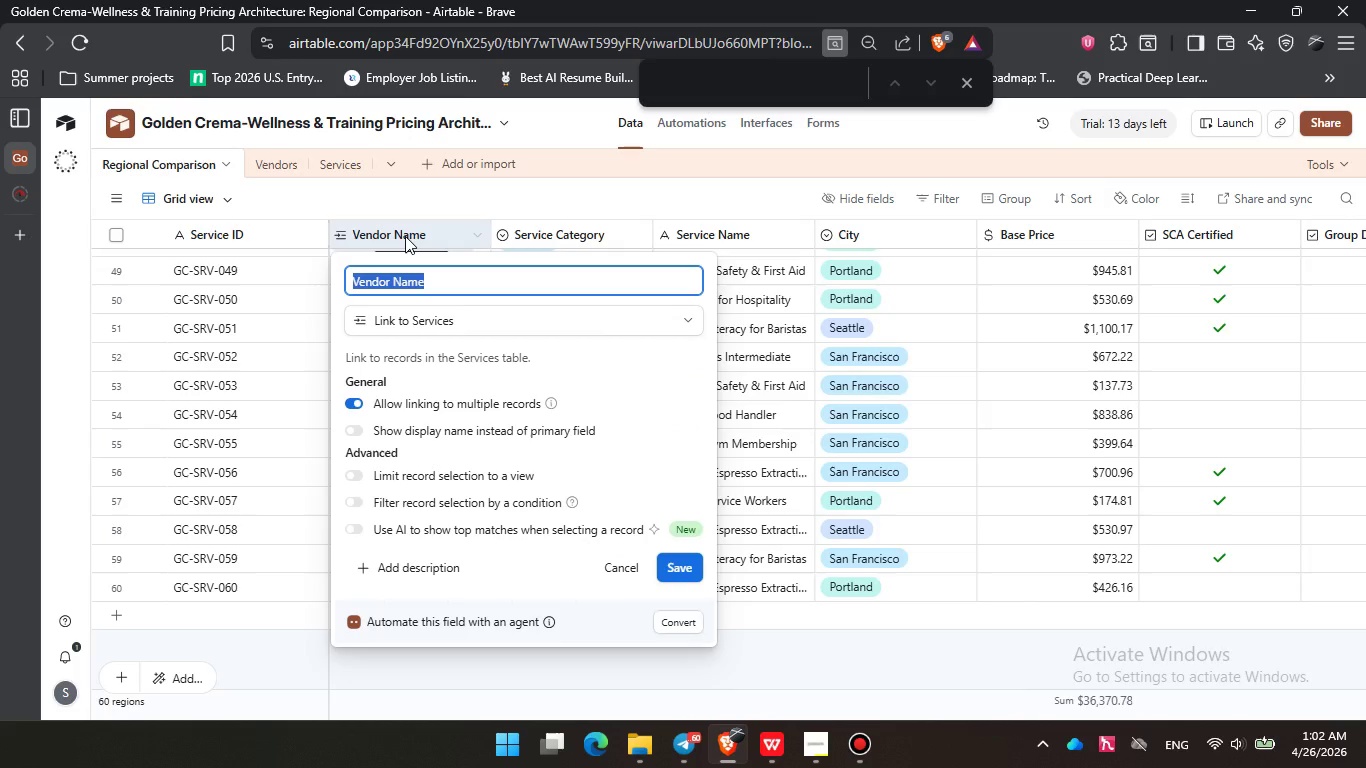 
left_click([402, 187])
 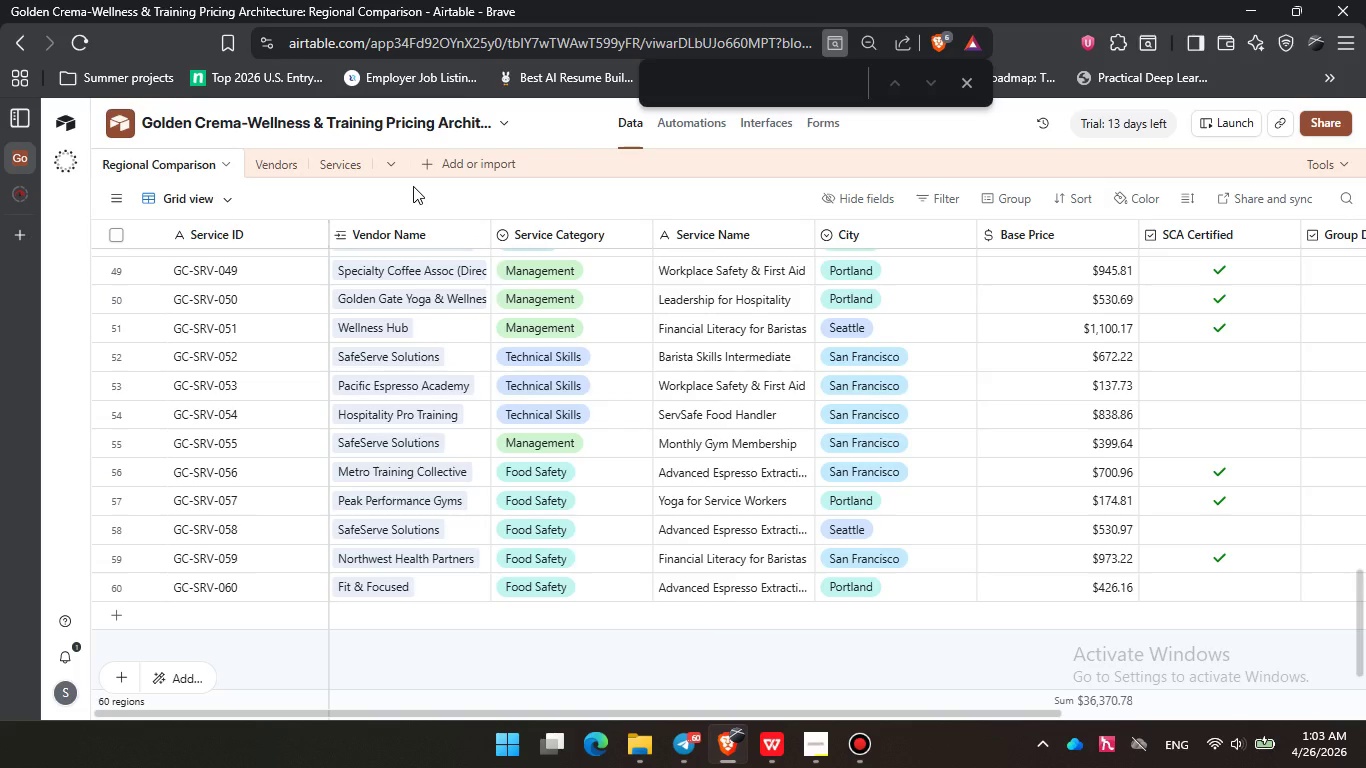 
wait(11.62)
 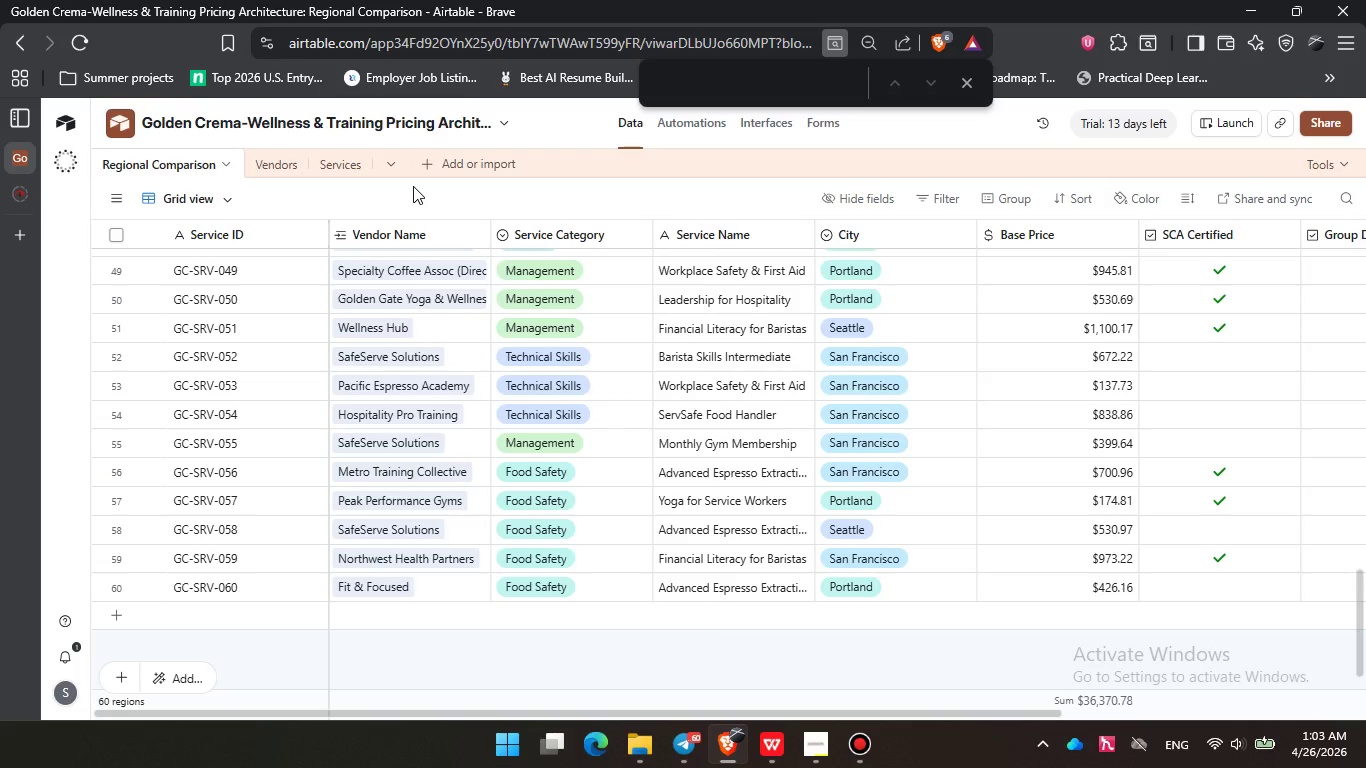 
left_click([266, 159])
 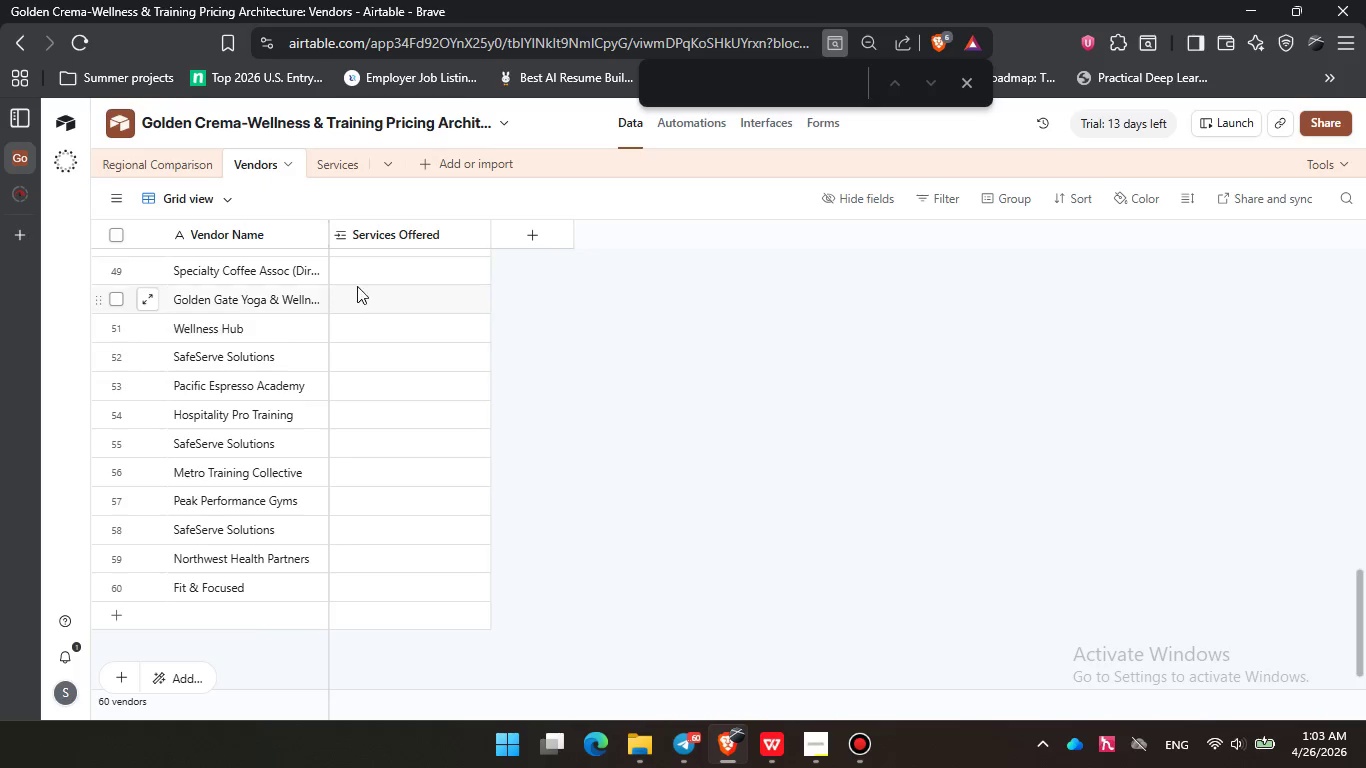 
left_click([330, 152])
 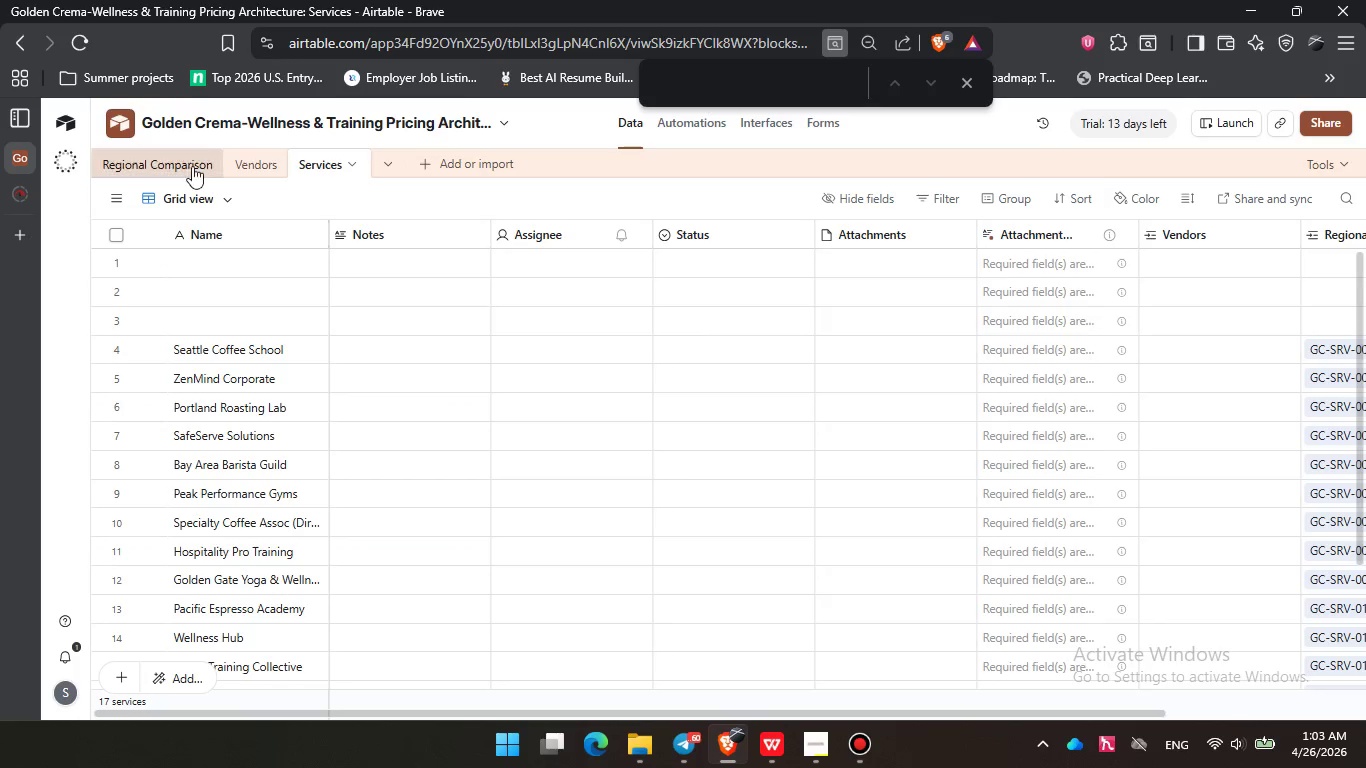 
wait(5.14)
 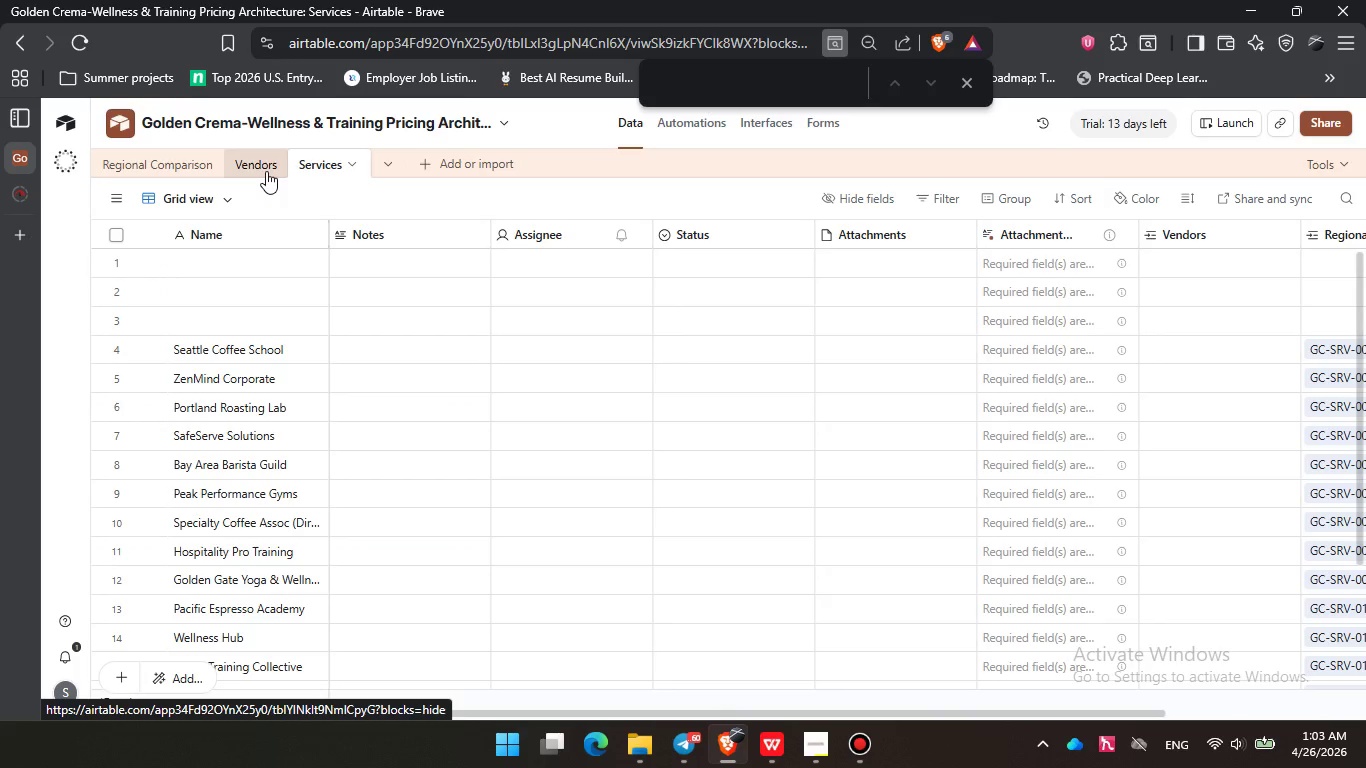 
scroll: coordinate [462, 389], scroll_direction: down, amount: 1.0
 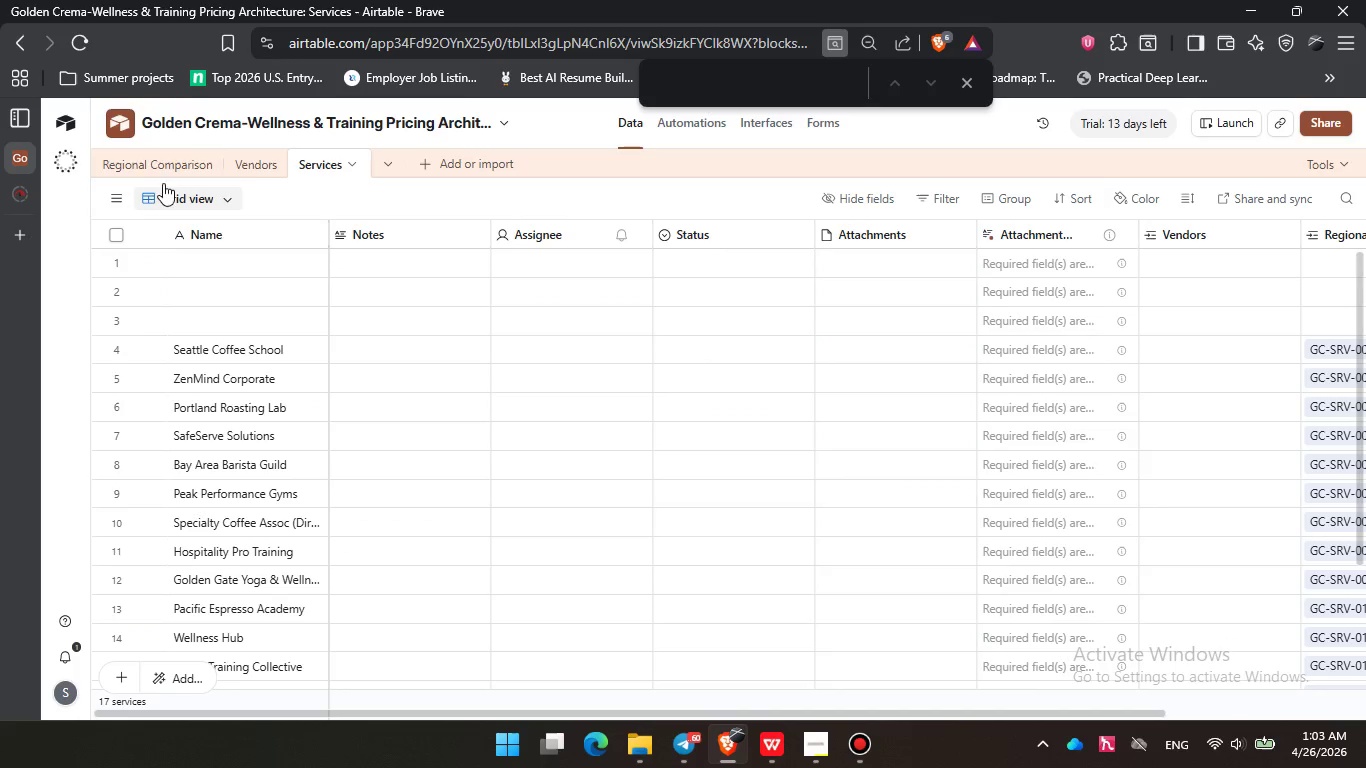 
left_click([157, 168])
 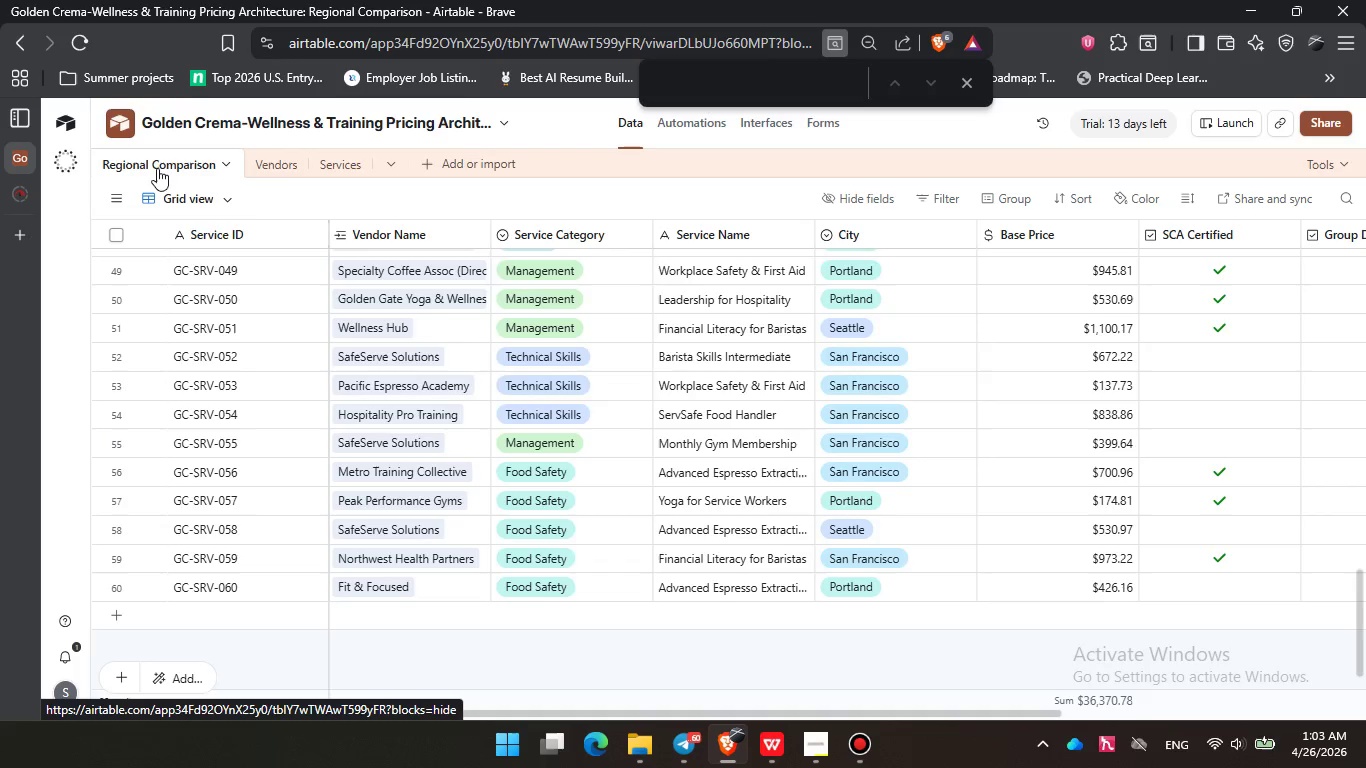 
scroll: coordinate [442, 355], scroll_direction: up, amount: 27.0
 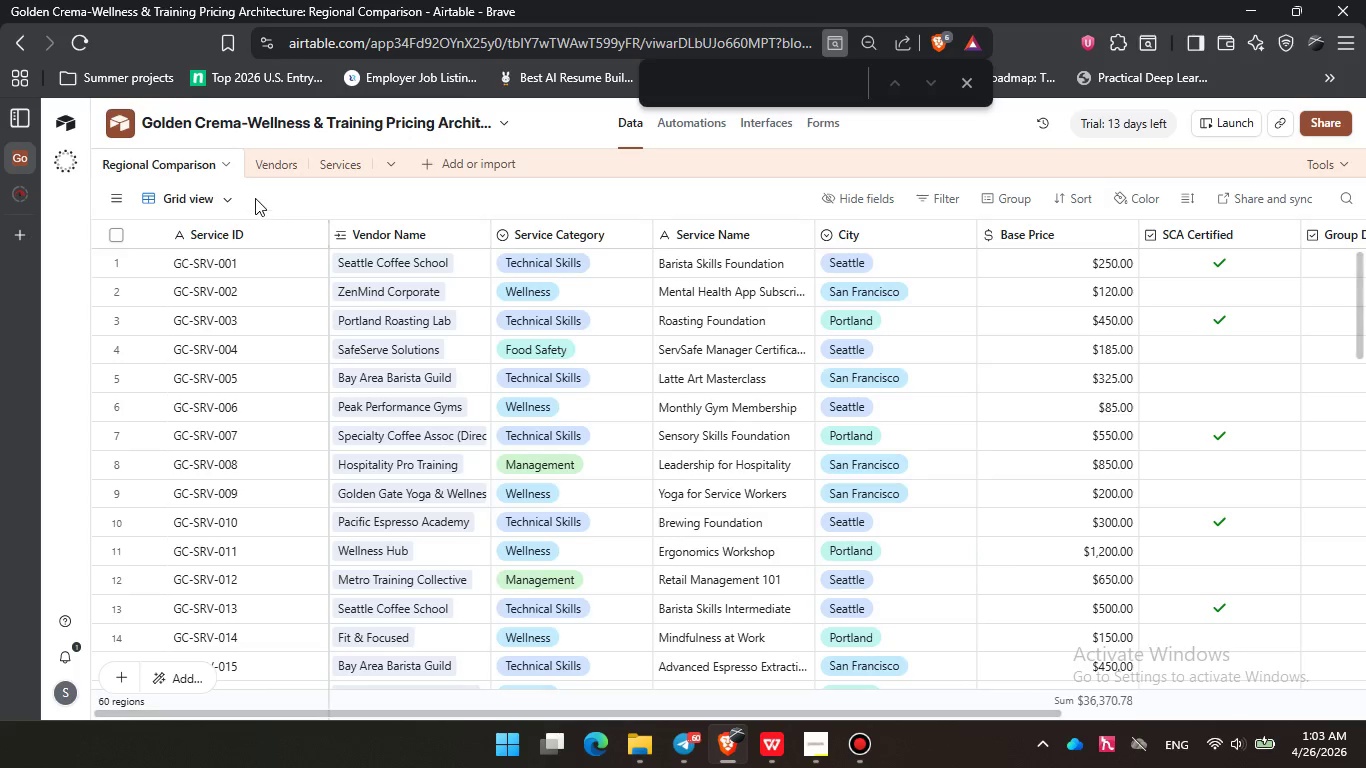 
left_click([265, 170])
 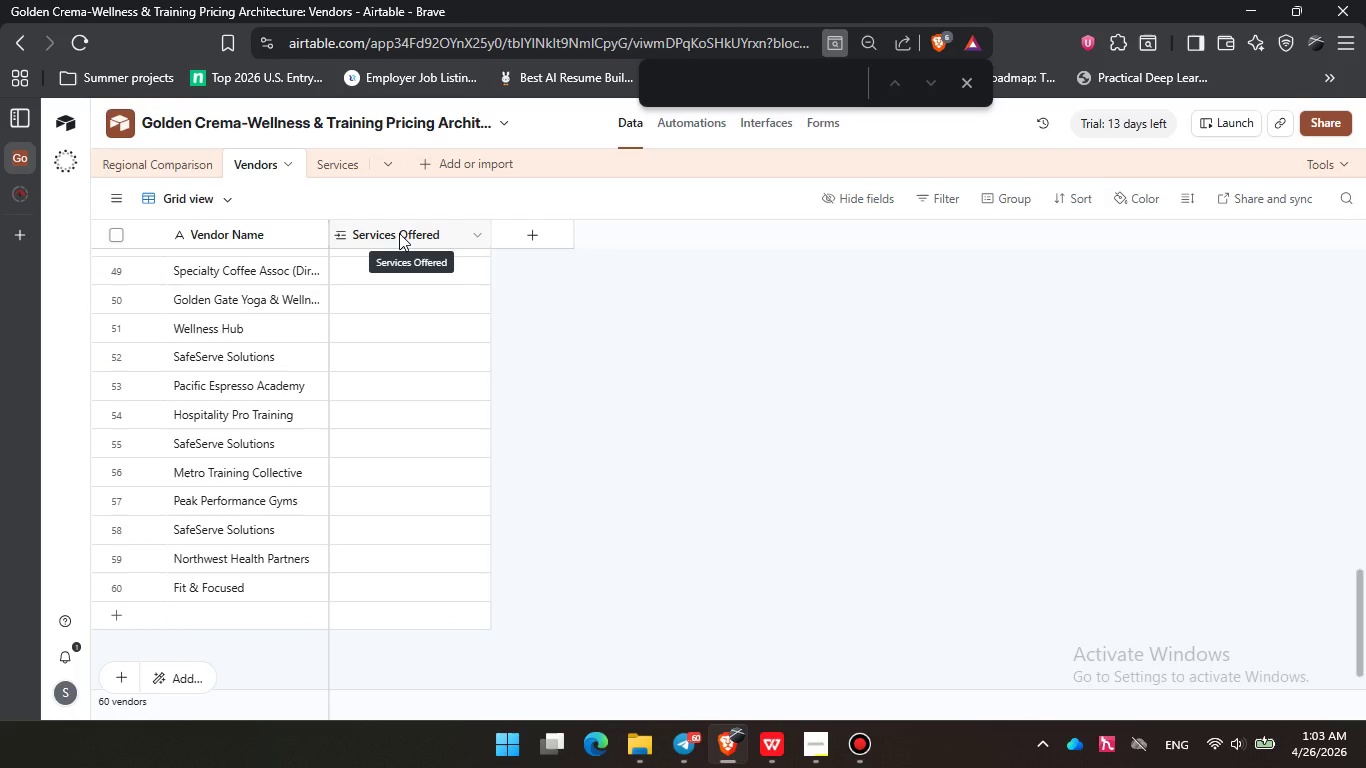 
wait(10.25)
 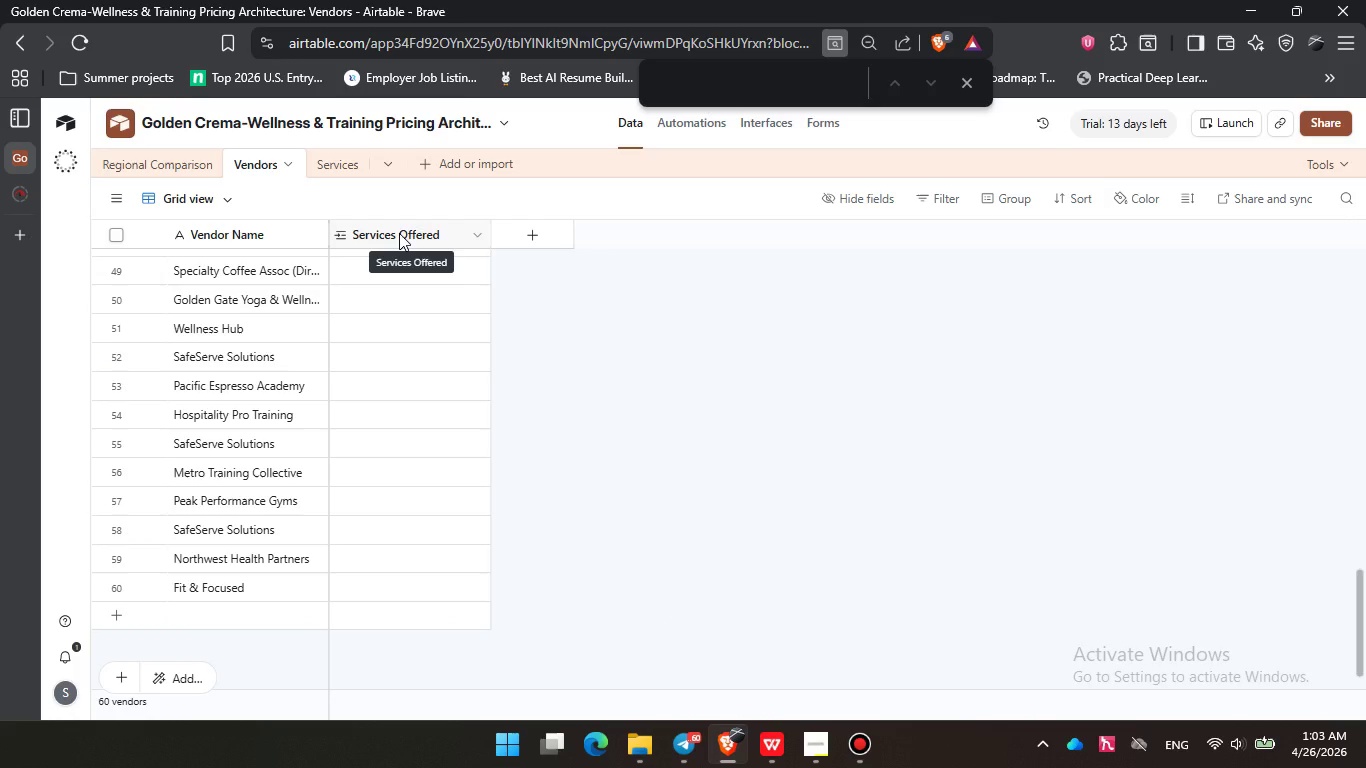 
left_click([177, 166])
 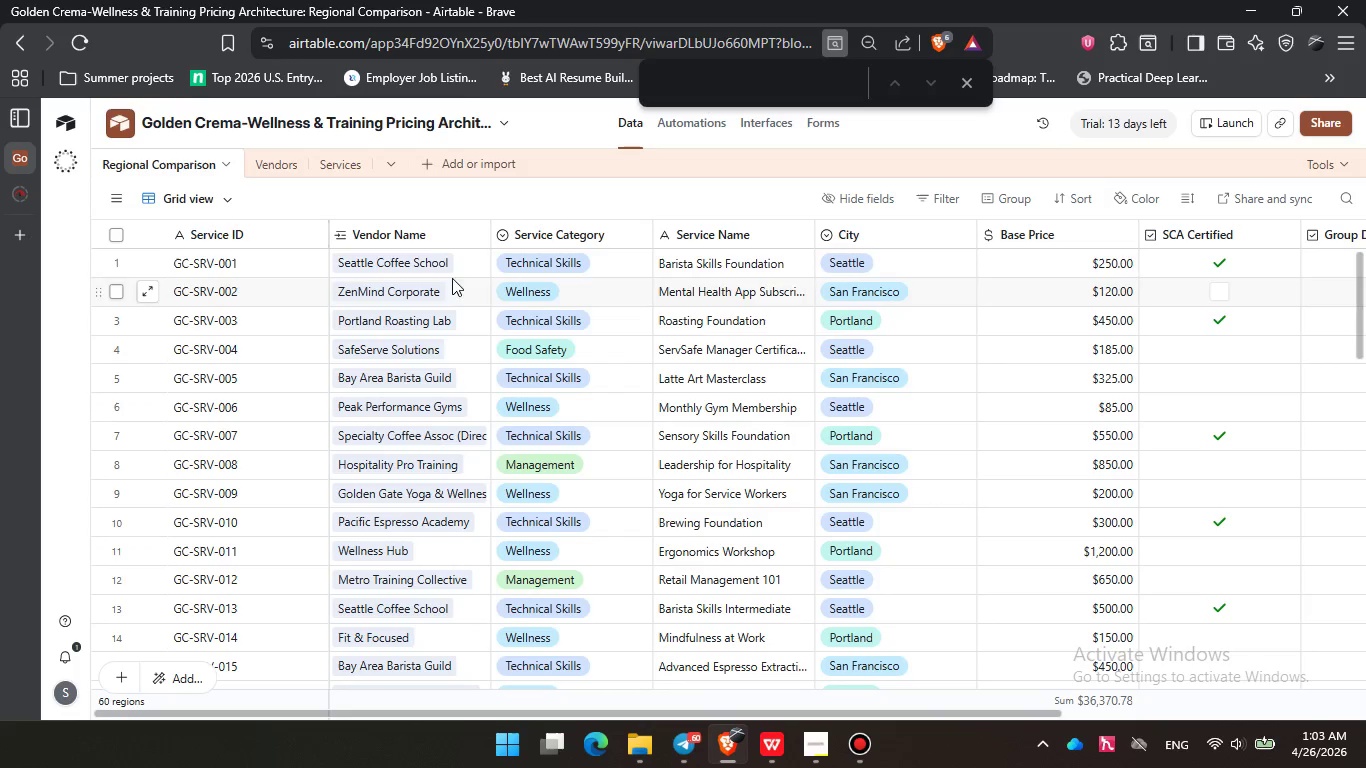 
double_click([407, 227])
 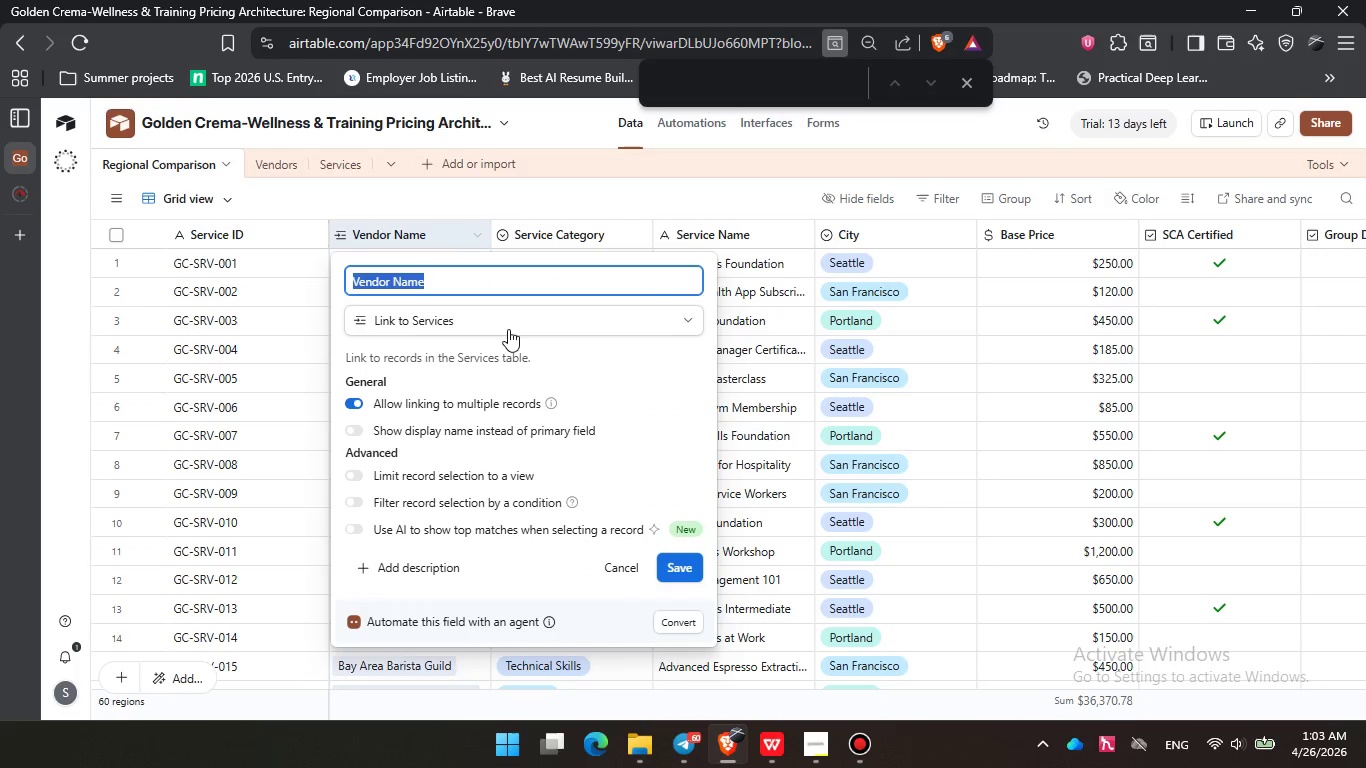 
left_click([508, 329])
 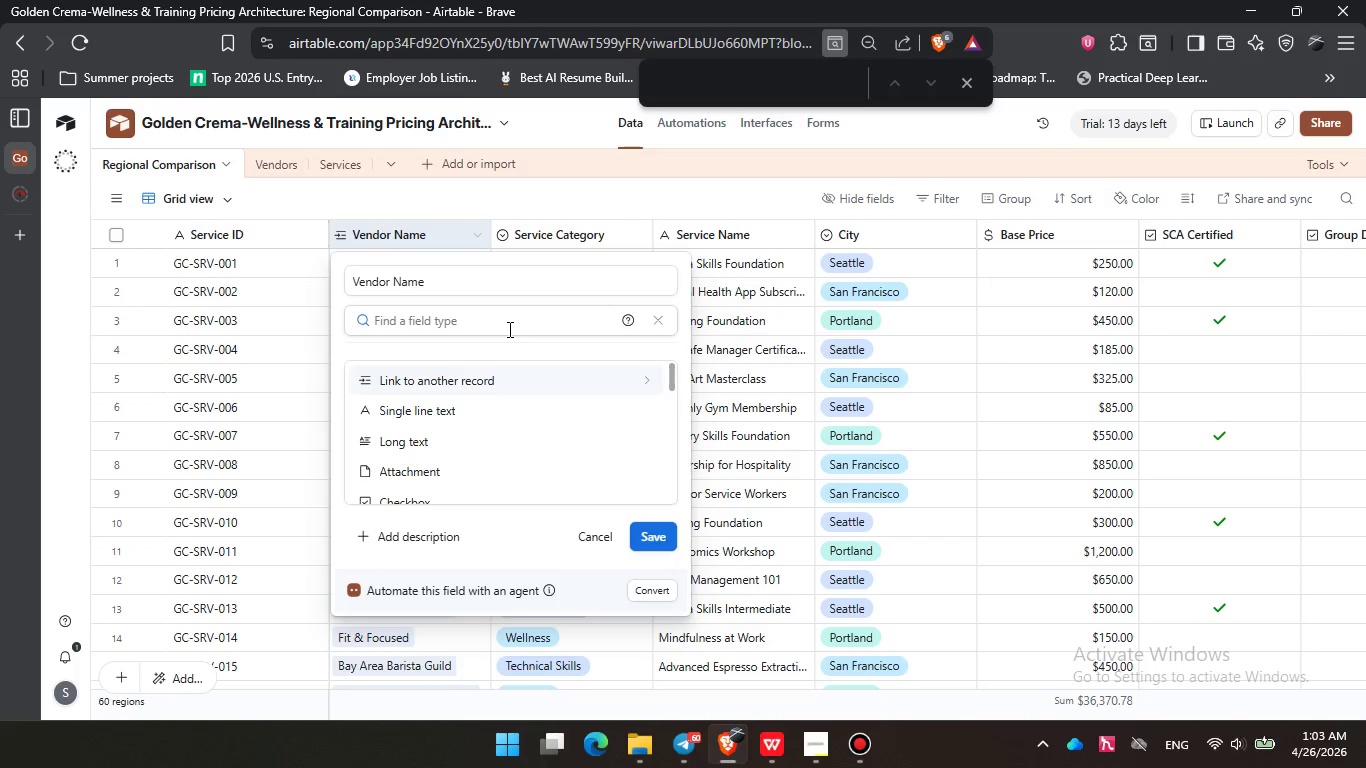 
type(lib)
key(Backspace)
type(nk)
 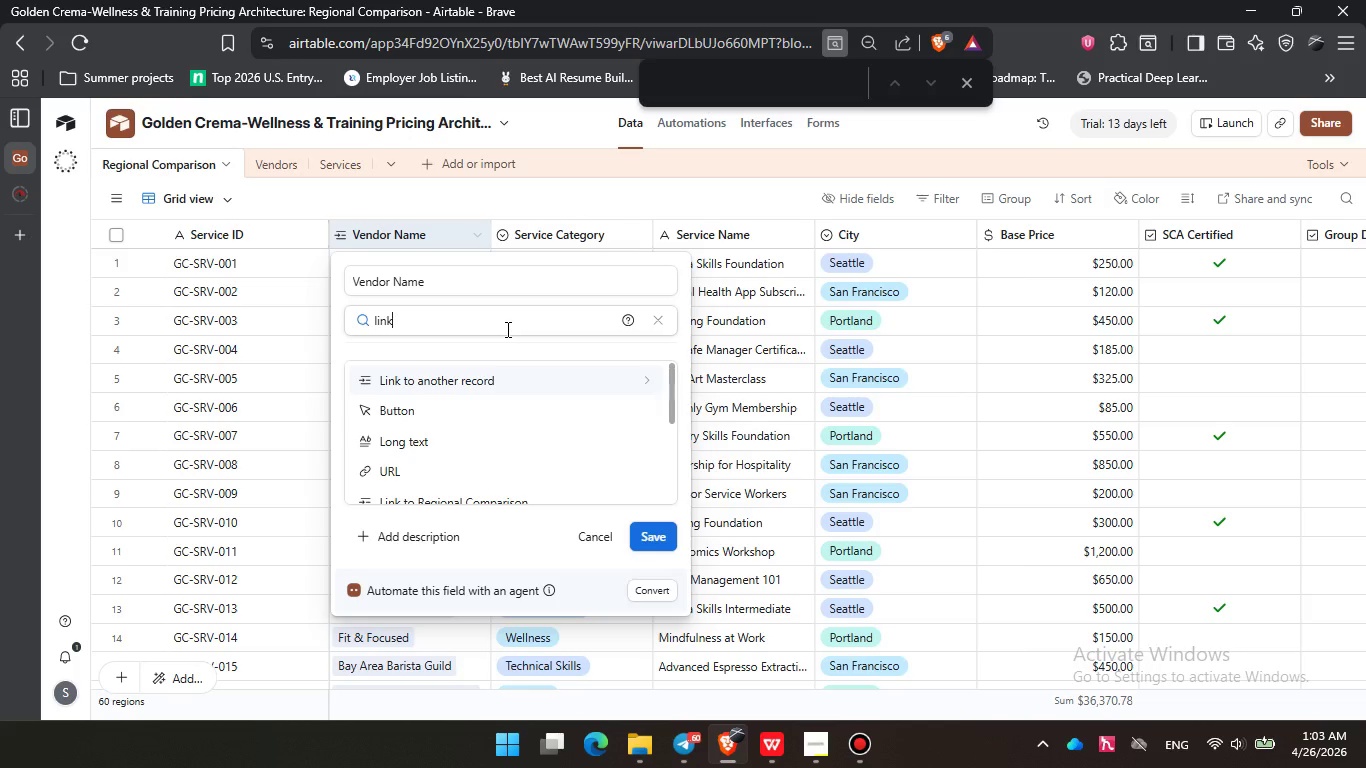 
wait(20.78)
 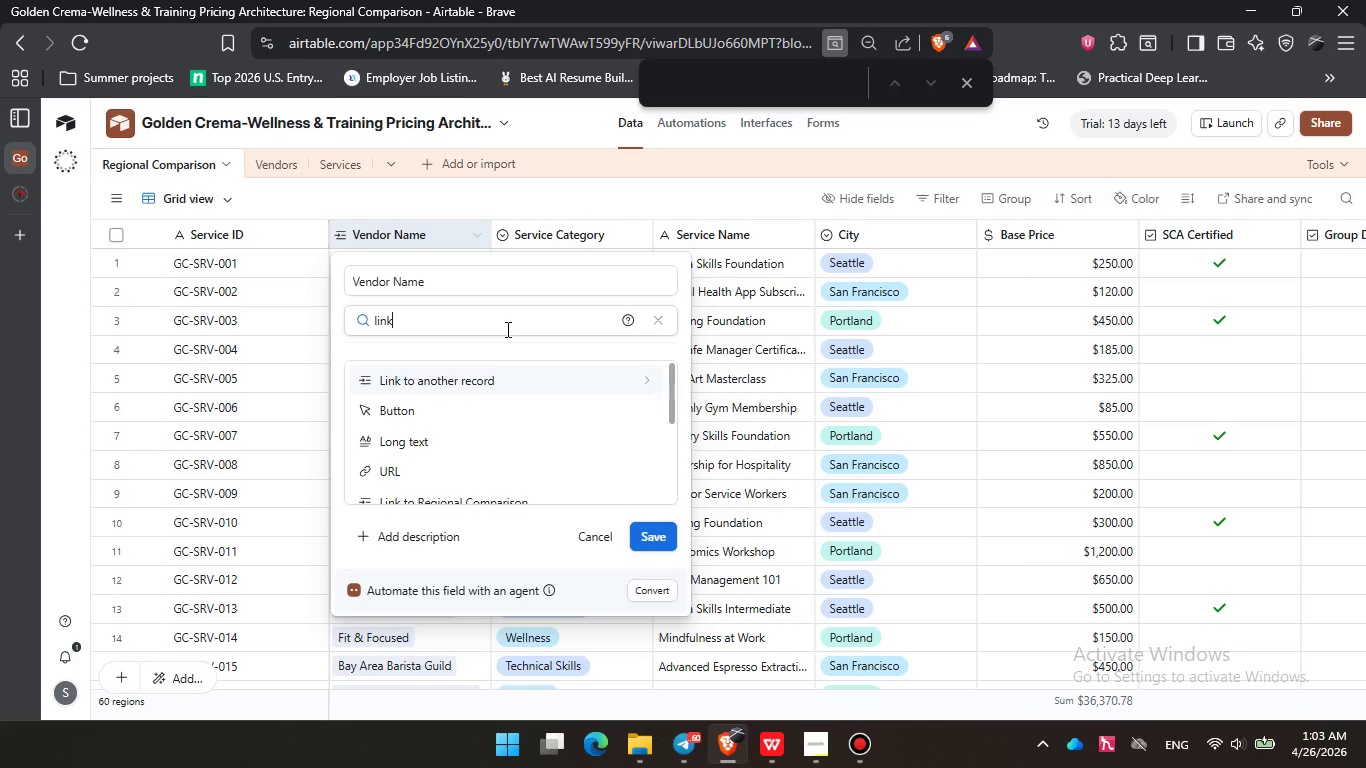 
left_click([494, 384])
 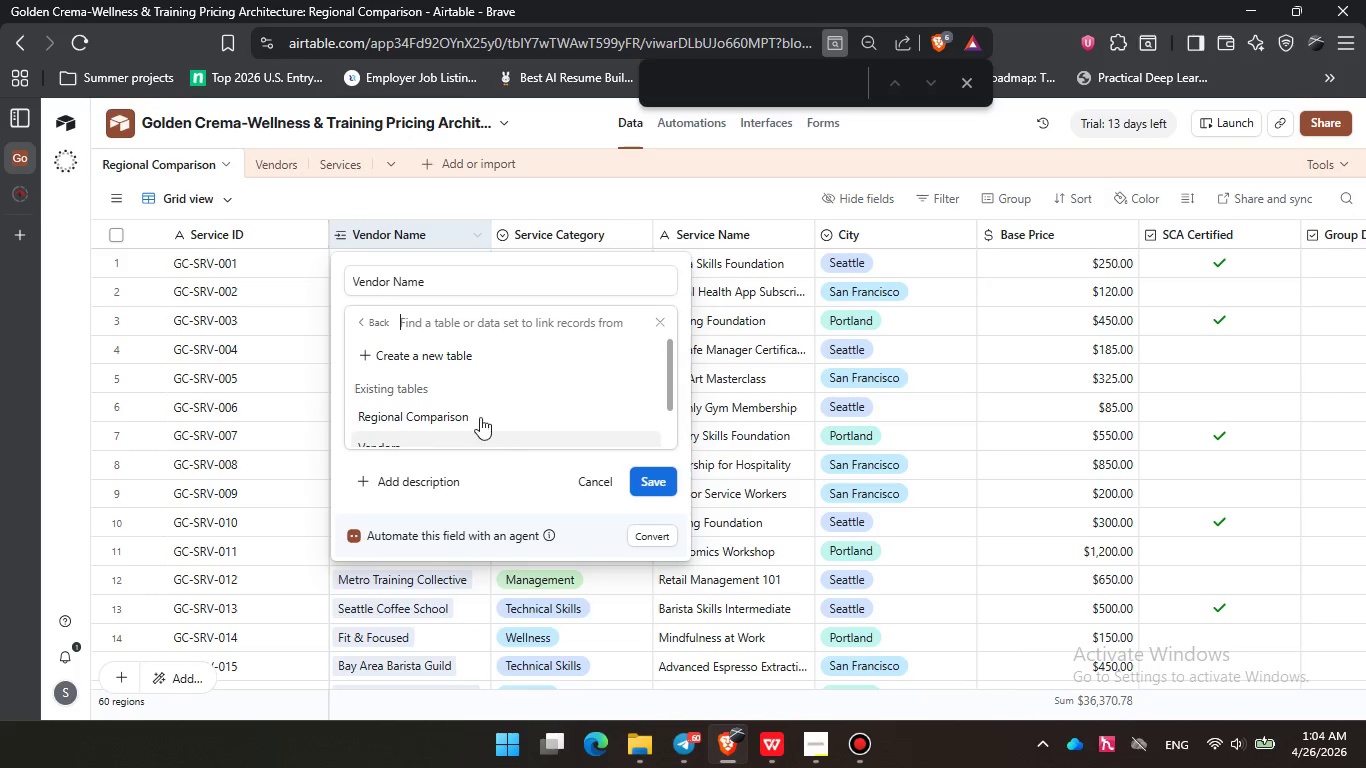 
scroll: coordinate [472, 408], scroll_direction: down, amount: 2.0
 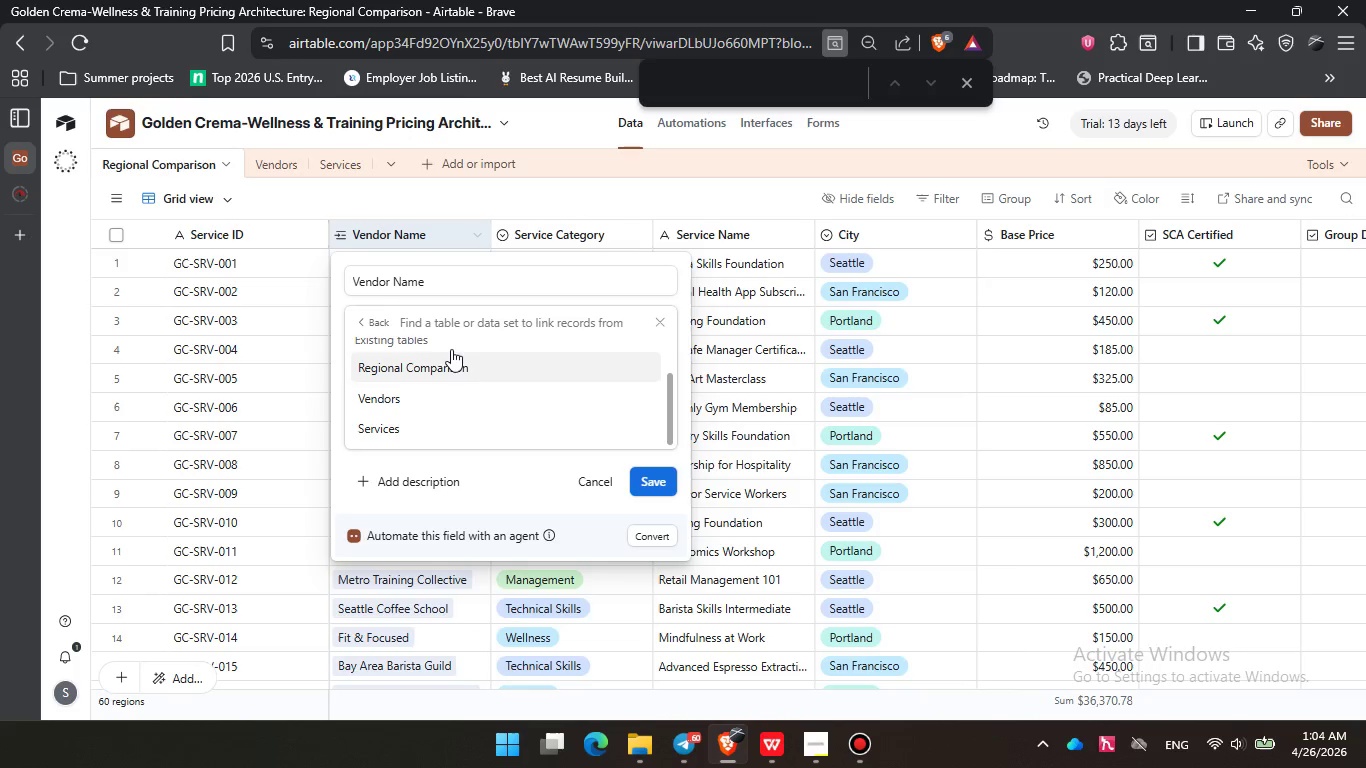 
left_click([452, 365])
 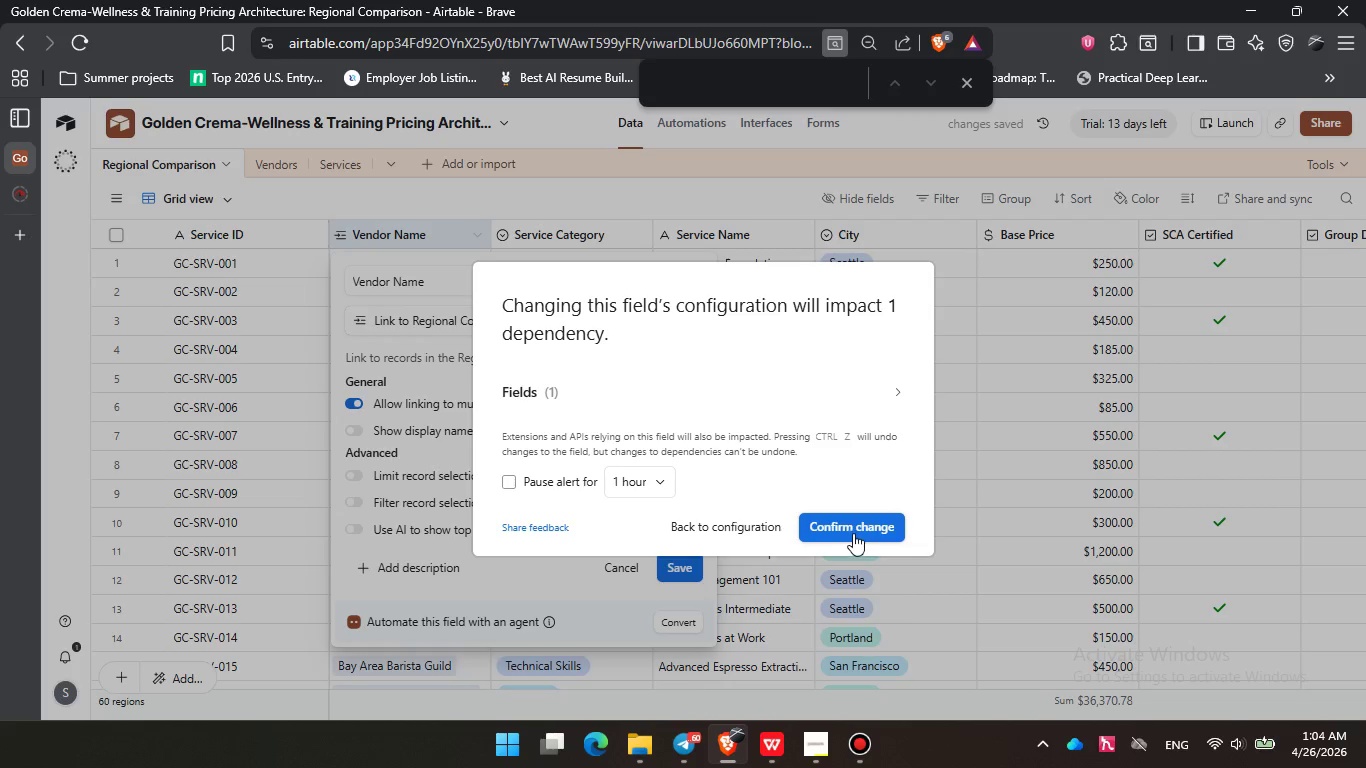 
left_click([297, 163])
 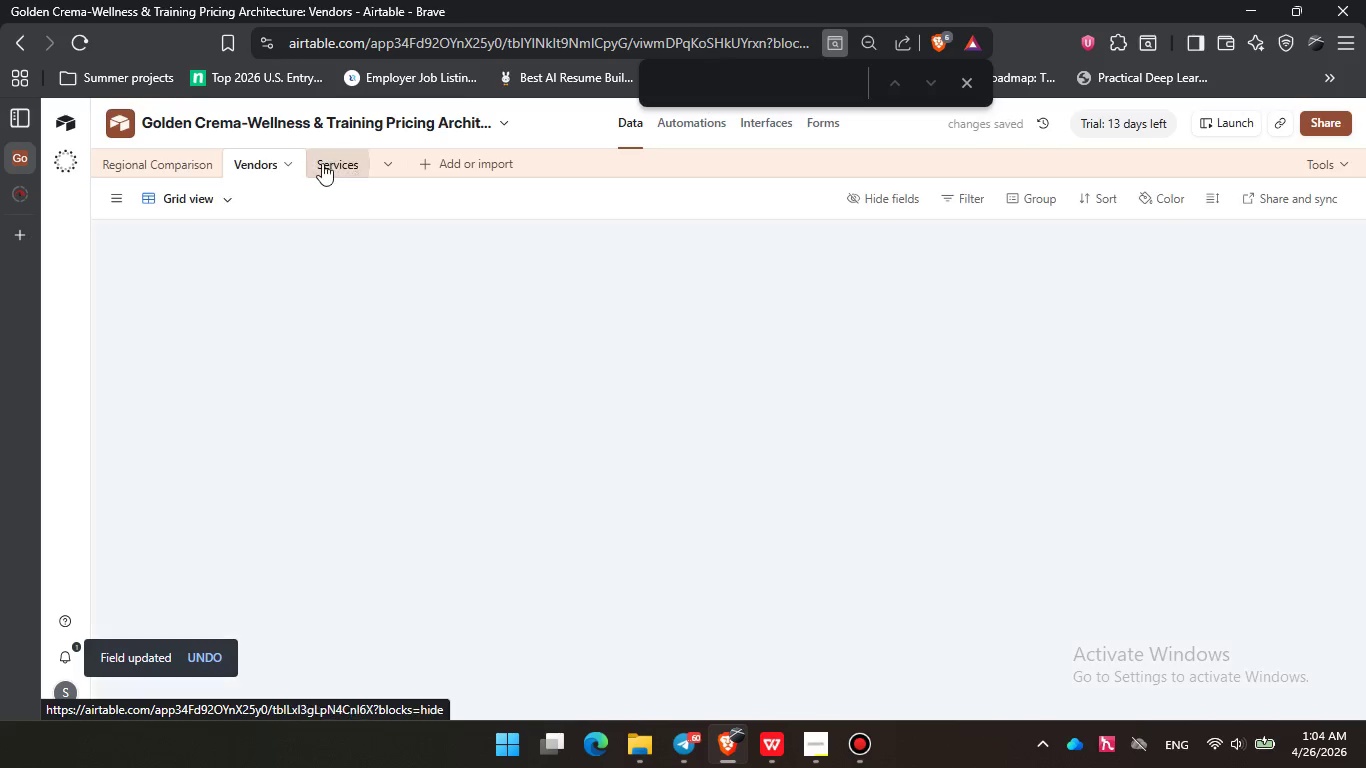 
left_click([322, 163])
 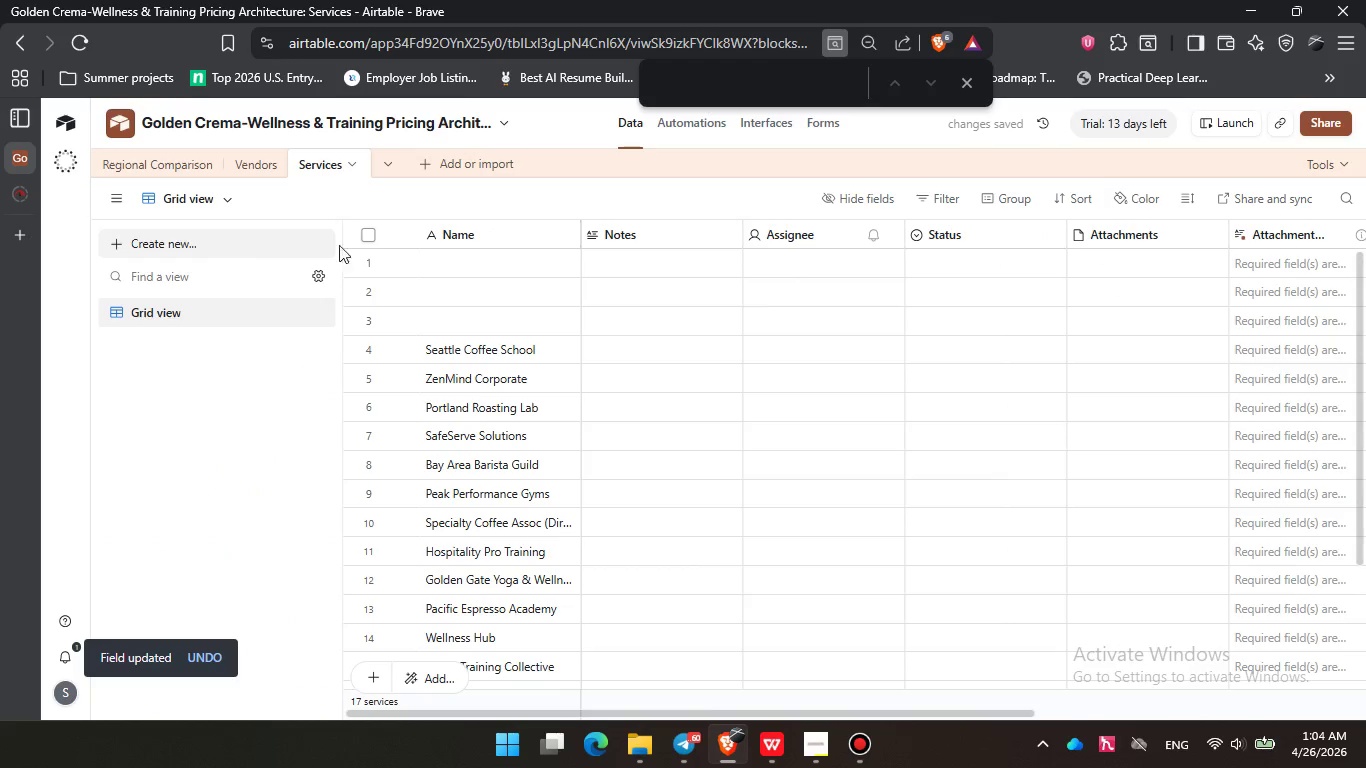 
left_click([368, 237])
 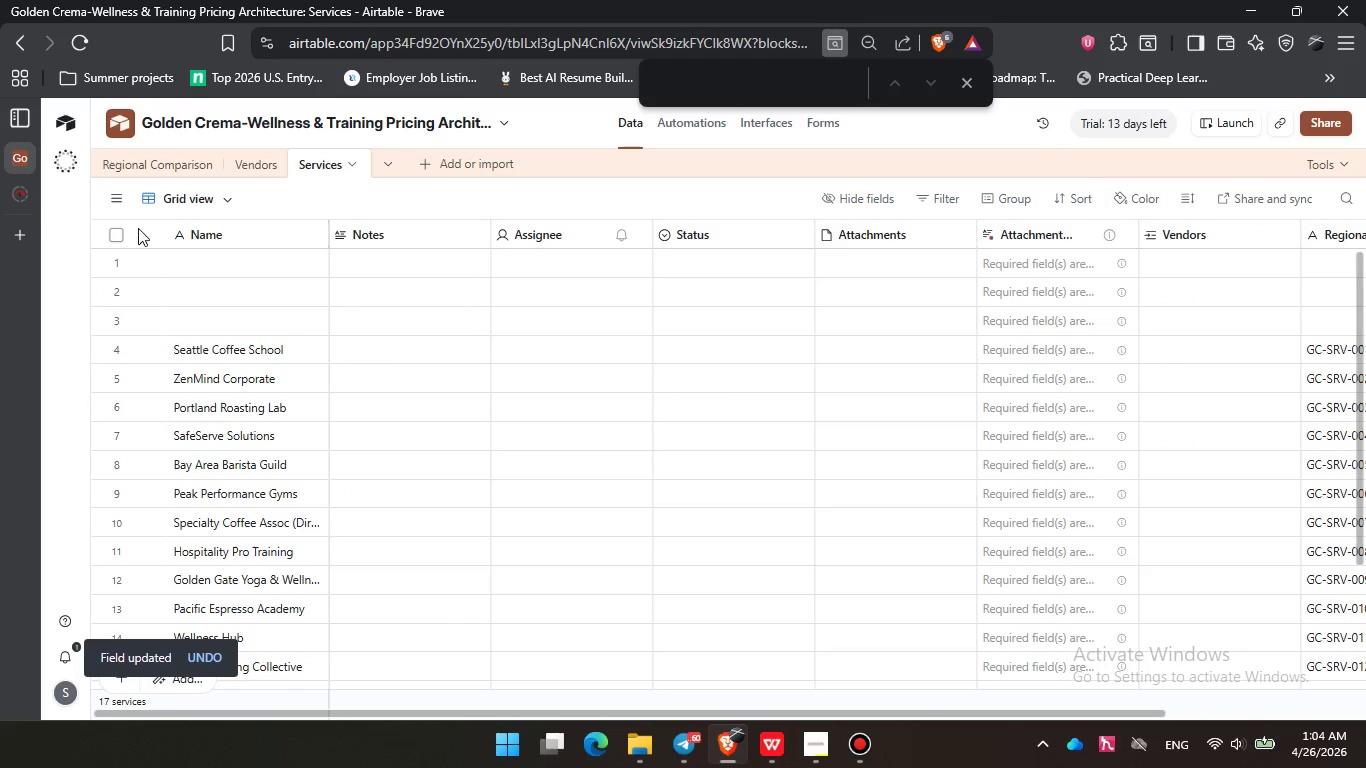 
left_click([117, 234])
 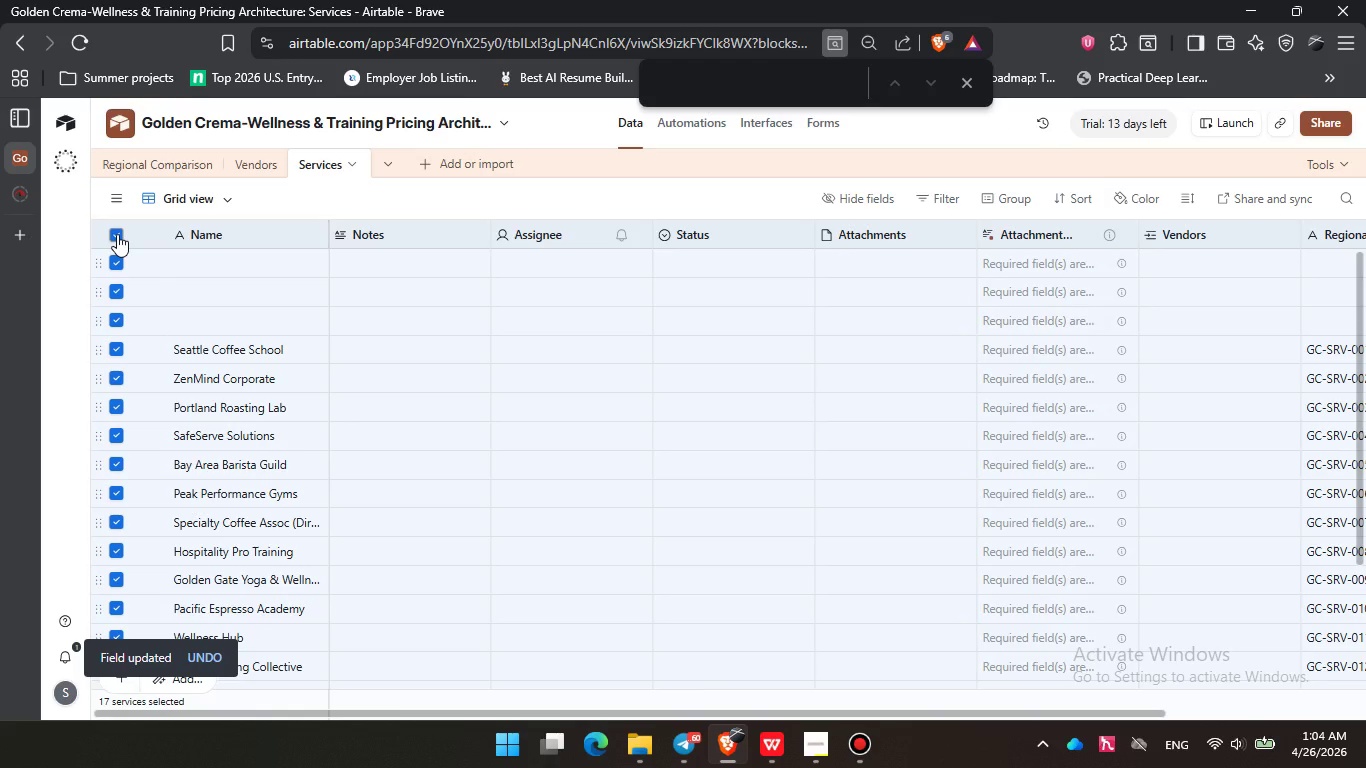 
key(Delete)
 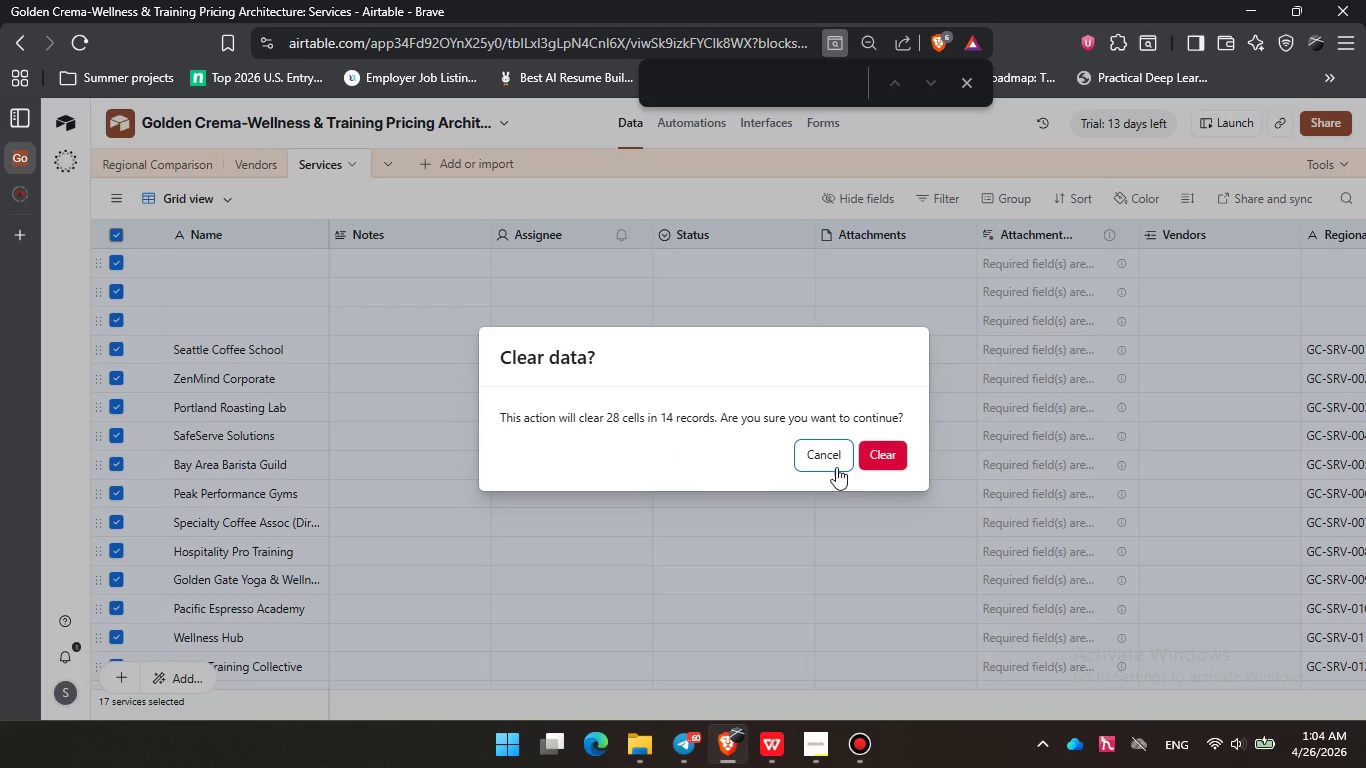 
double_click([832, 458])
 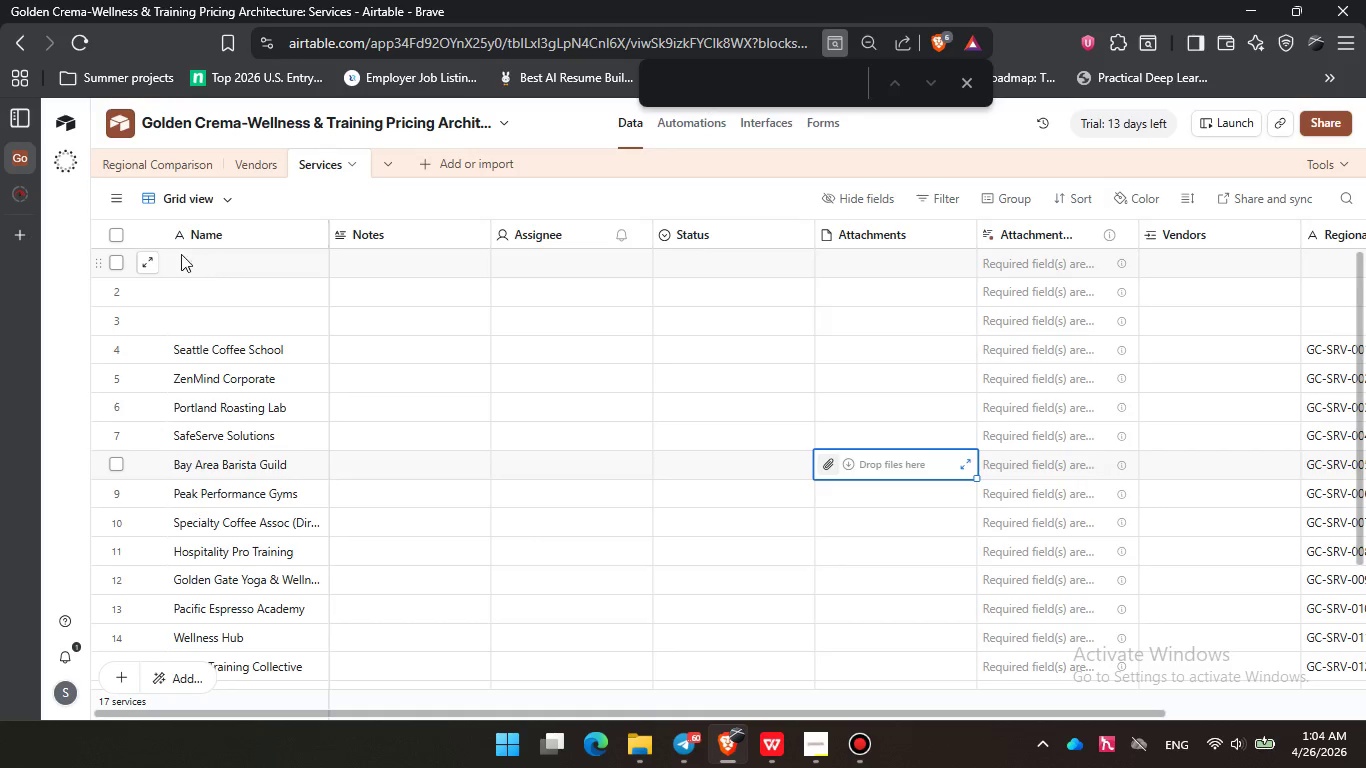 
left_click([119, 235])
 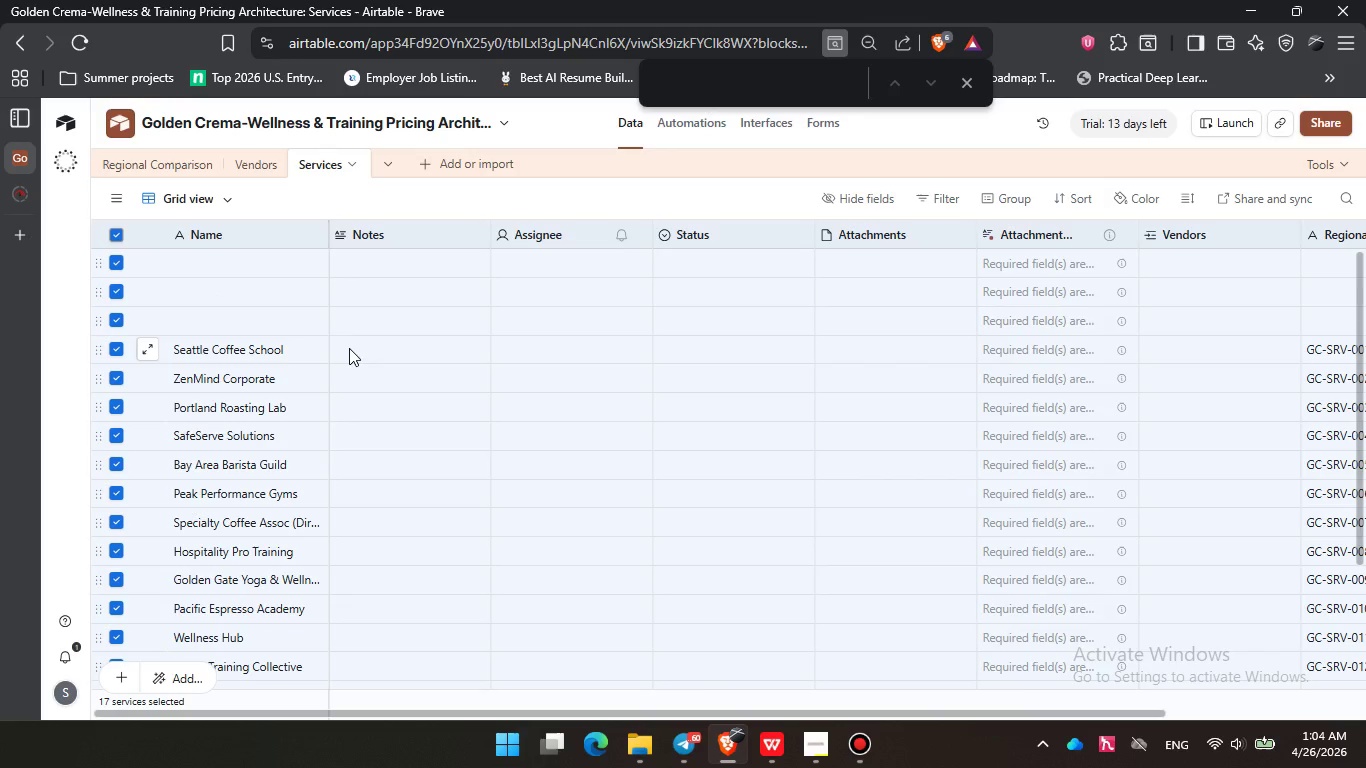 
key(Delete)
 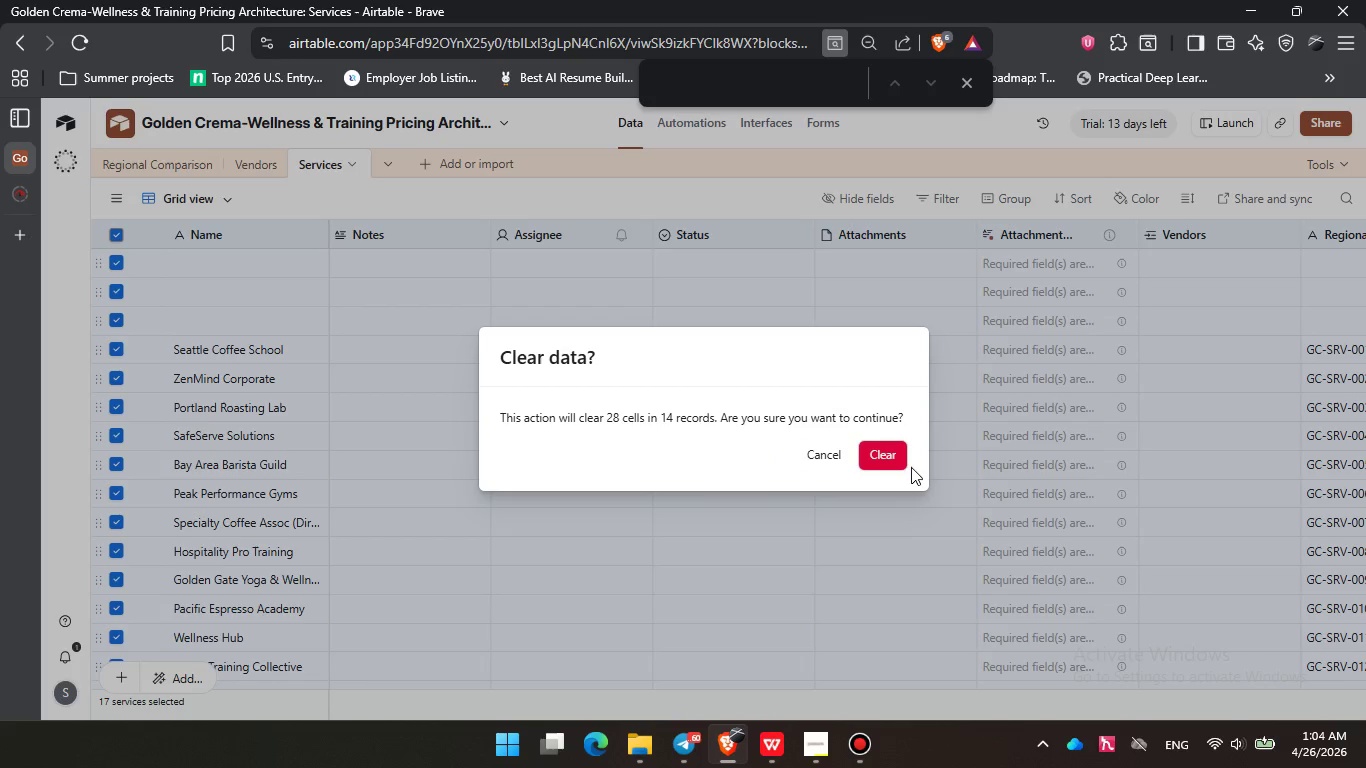 
double_click([902, 464])
 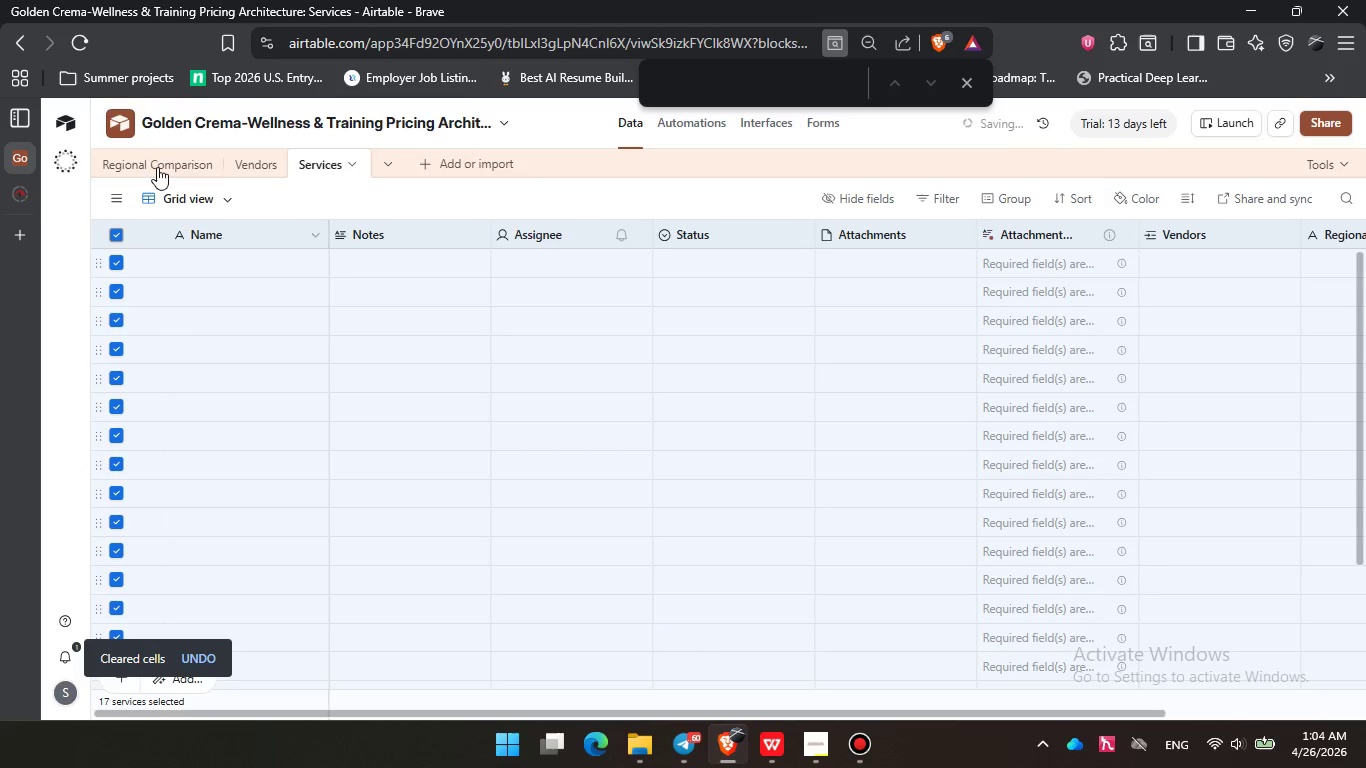 
left_click([202, 168])
 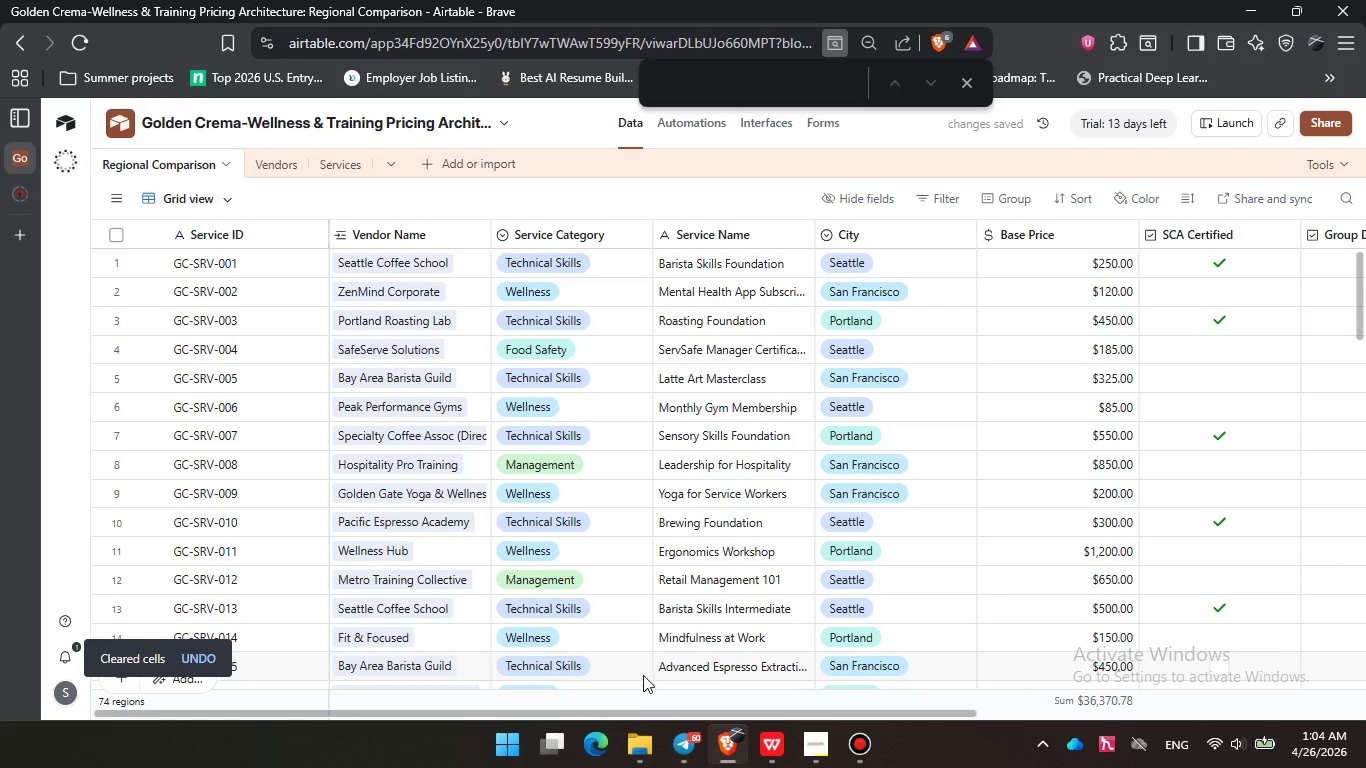 
left_click_drag(start_coordinate=[577, 715], to_coordinate=[980, 735])
 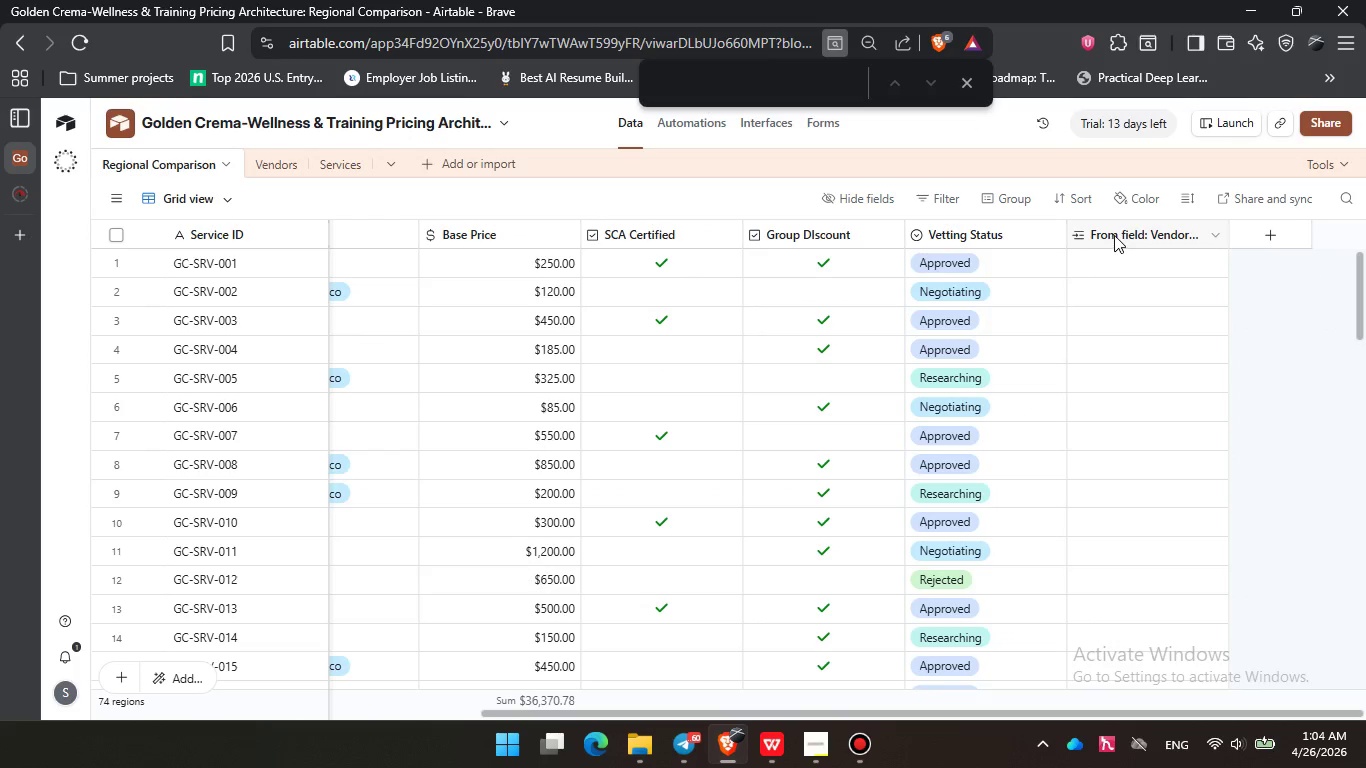 
double_click([1114, 235])
 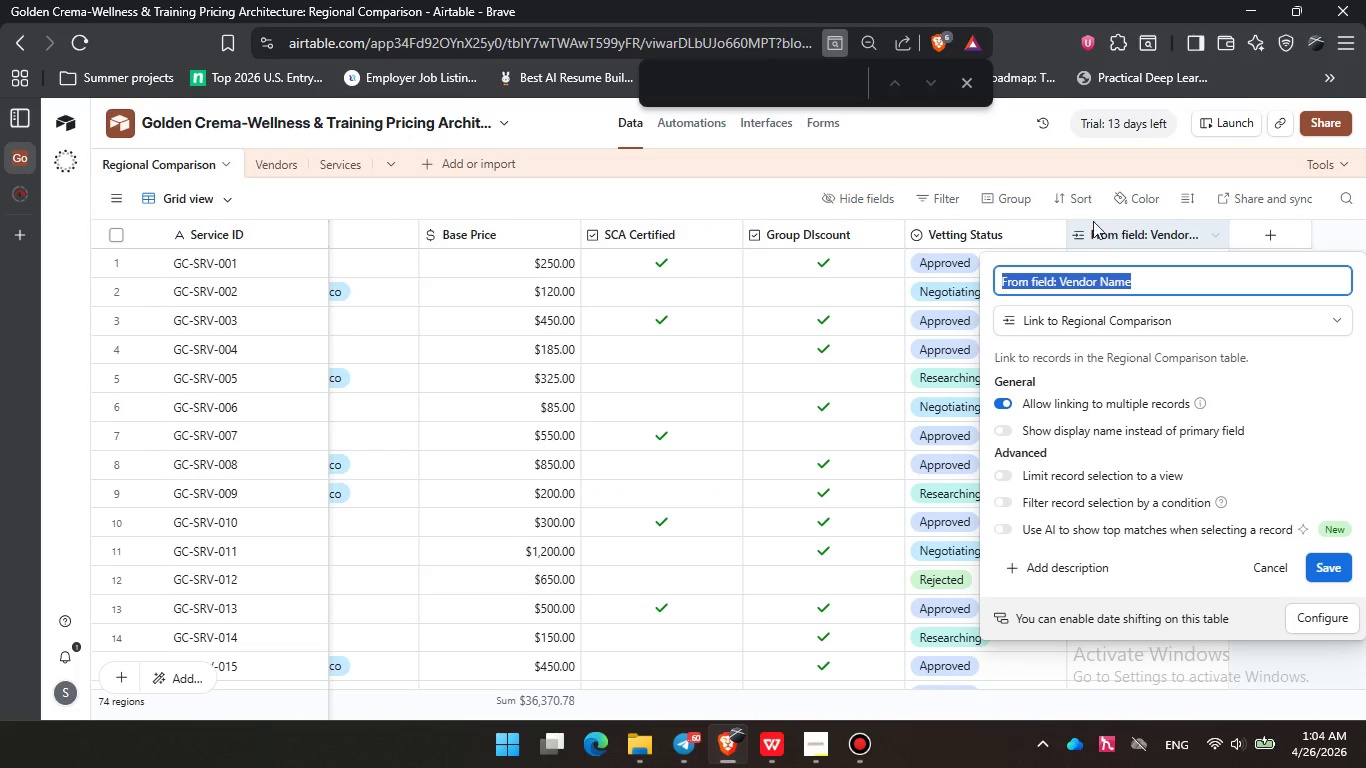 
left_click([683, 194])
 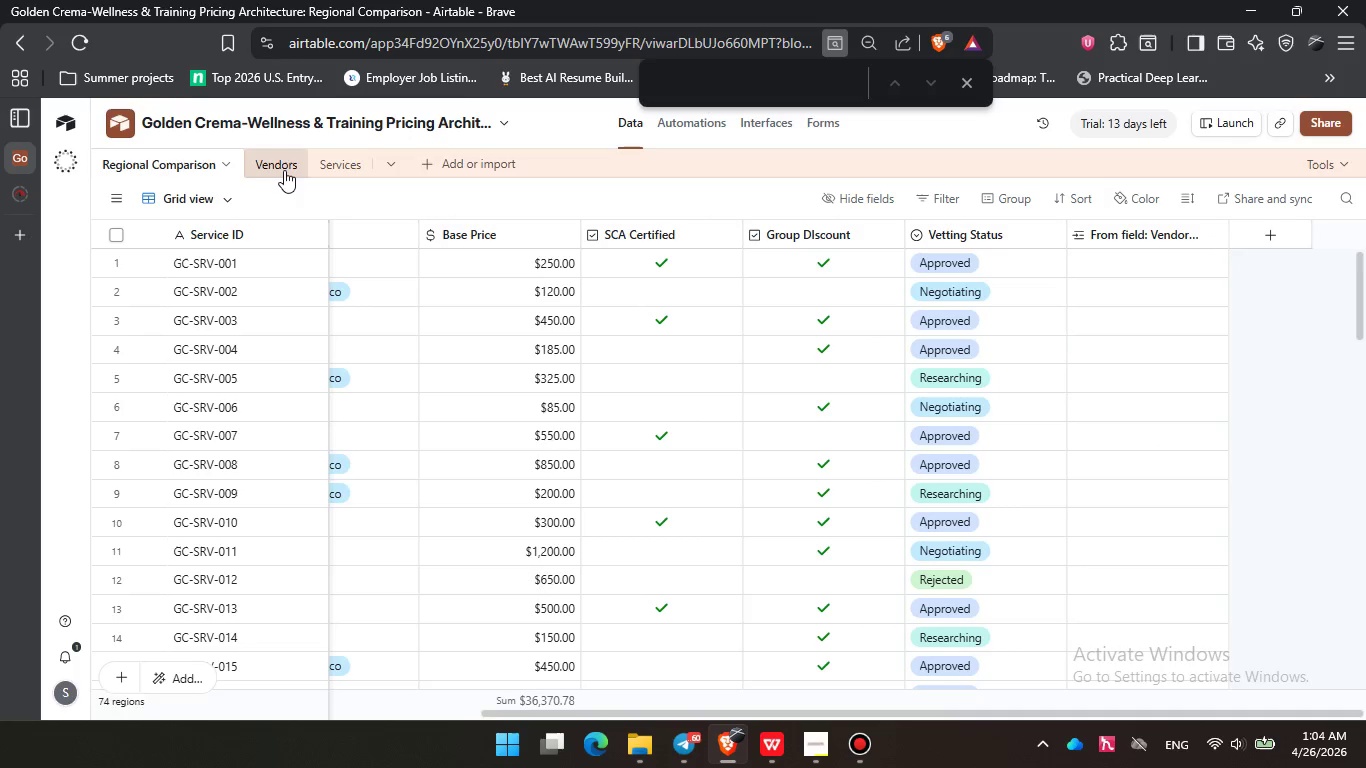 
left_click([282, 169])
 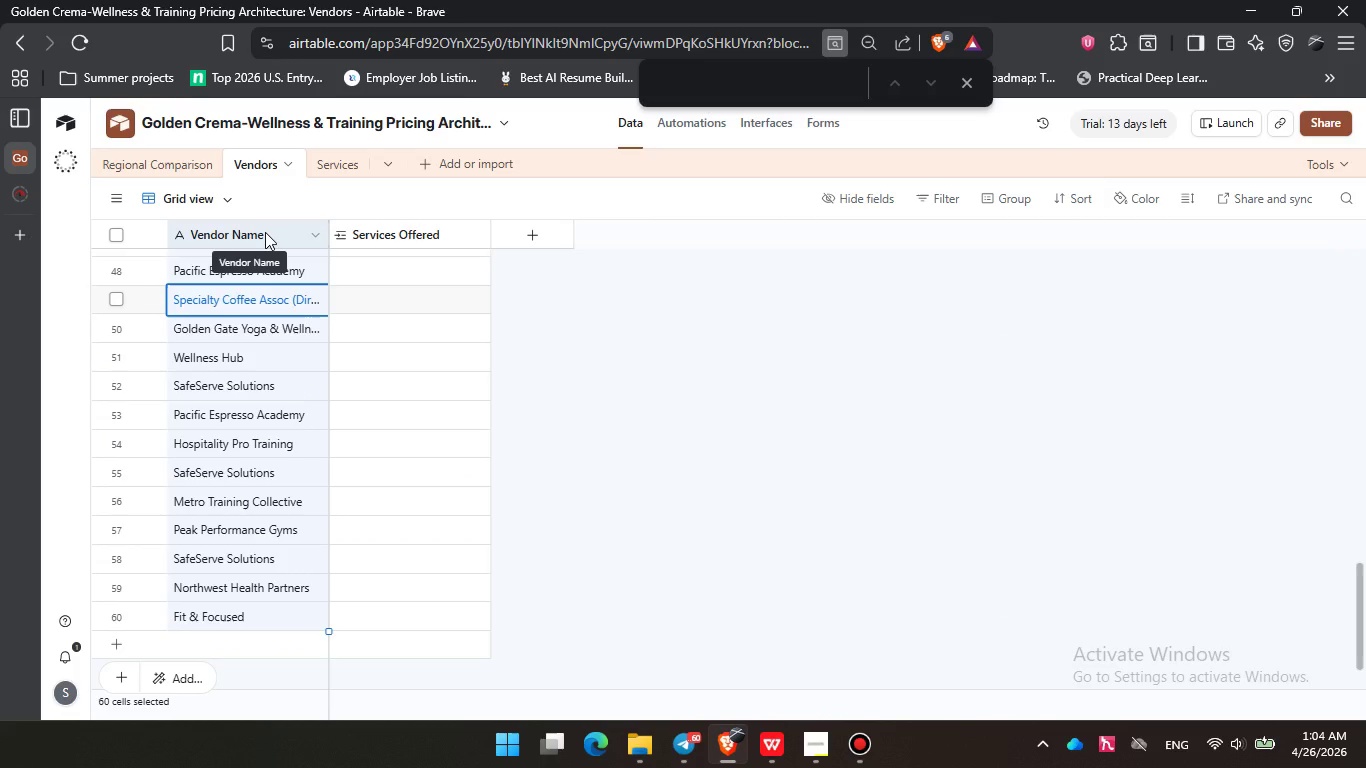 
key(Delete)
 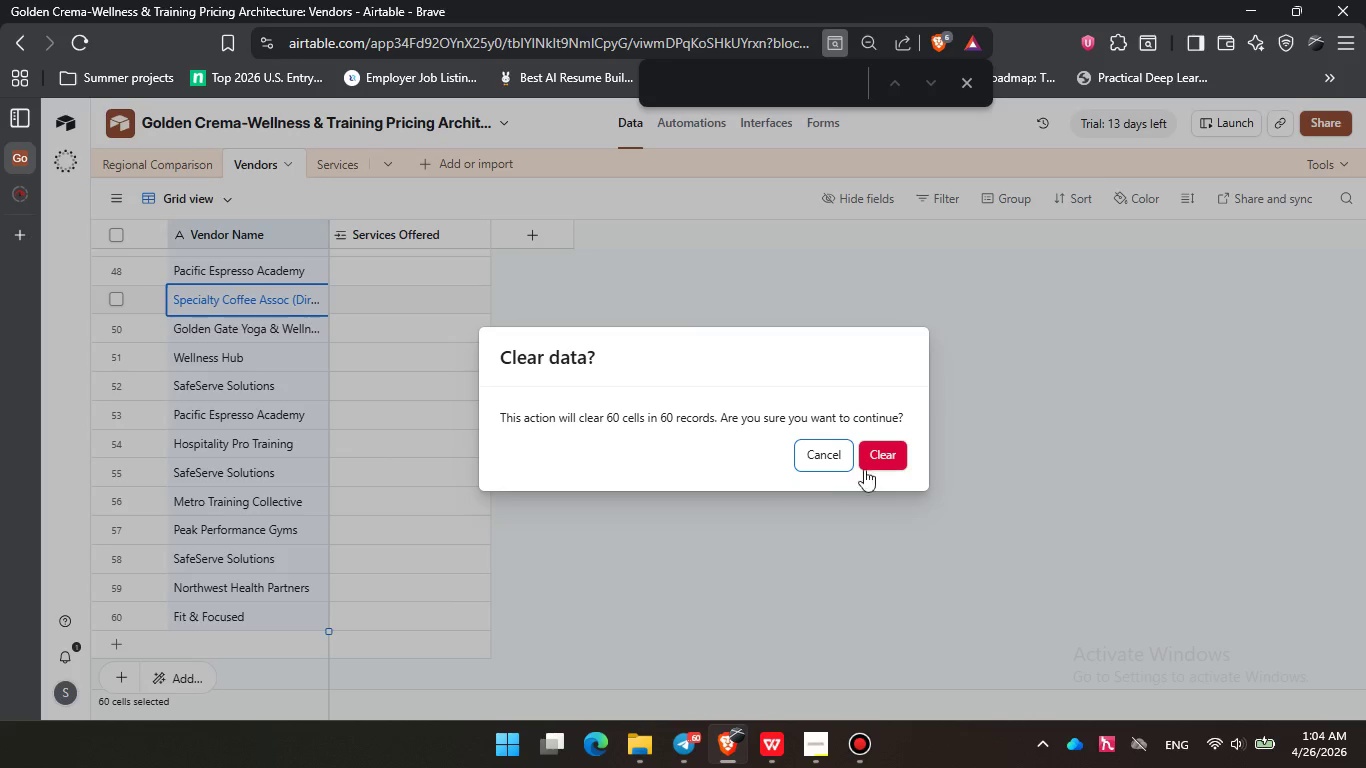 
left_click([874, 456])
 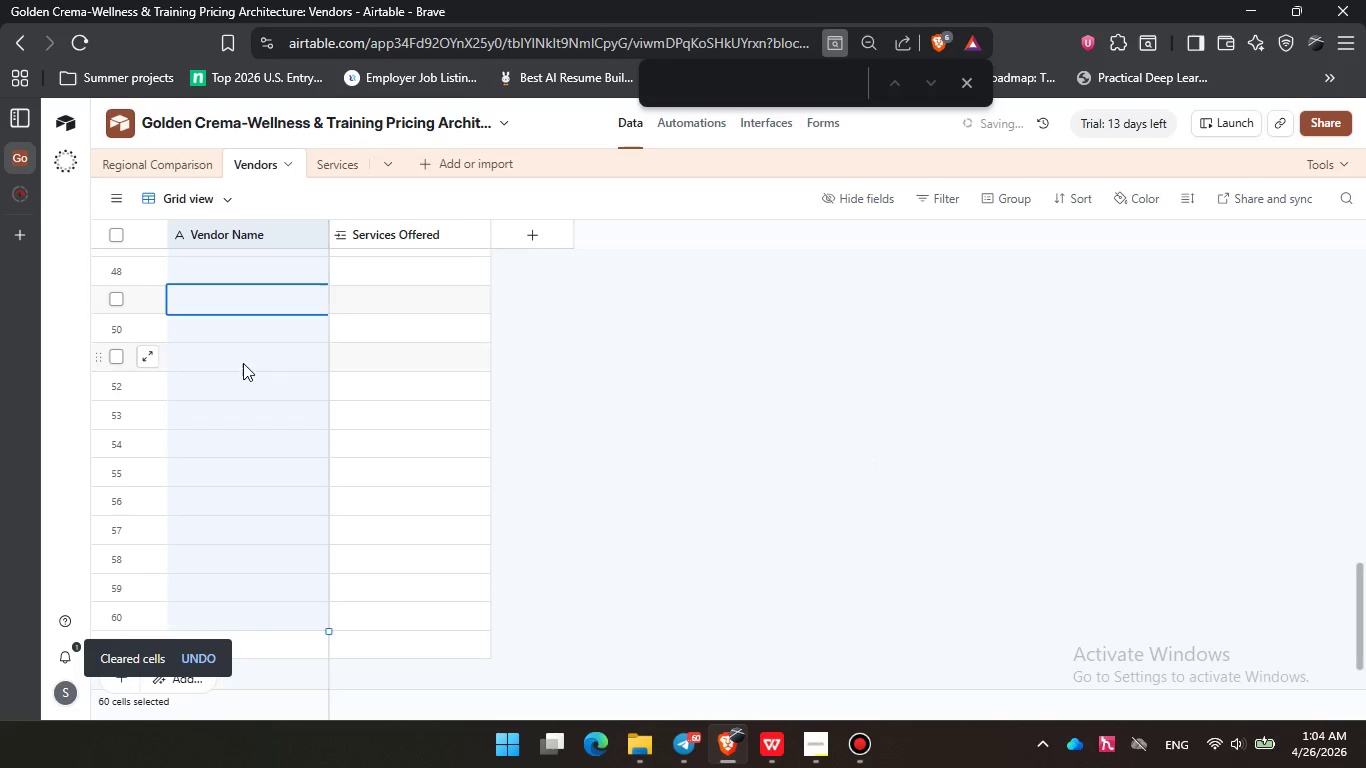 
scroll: coordinate [234, 360], scroll_direction: up, amount: 18.0
 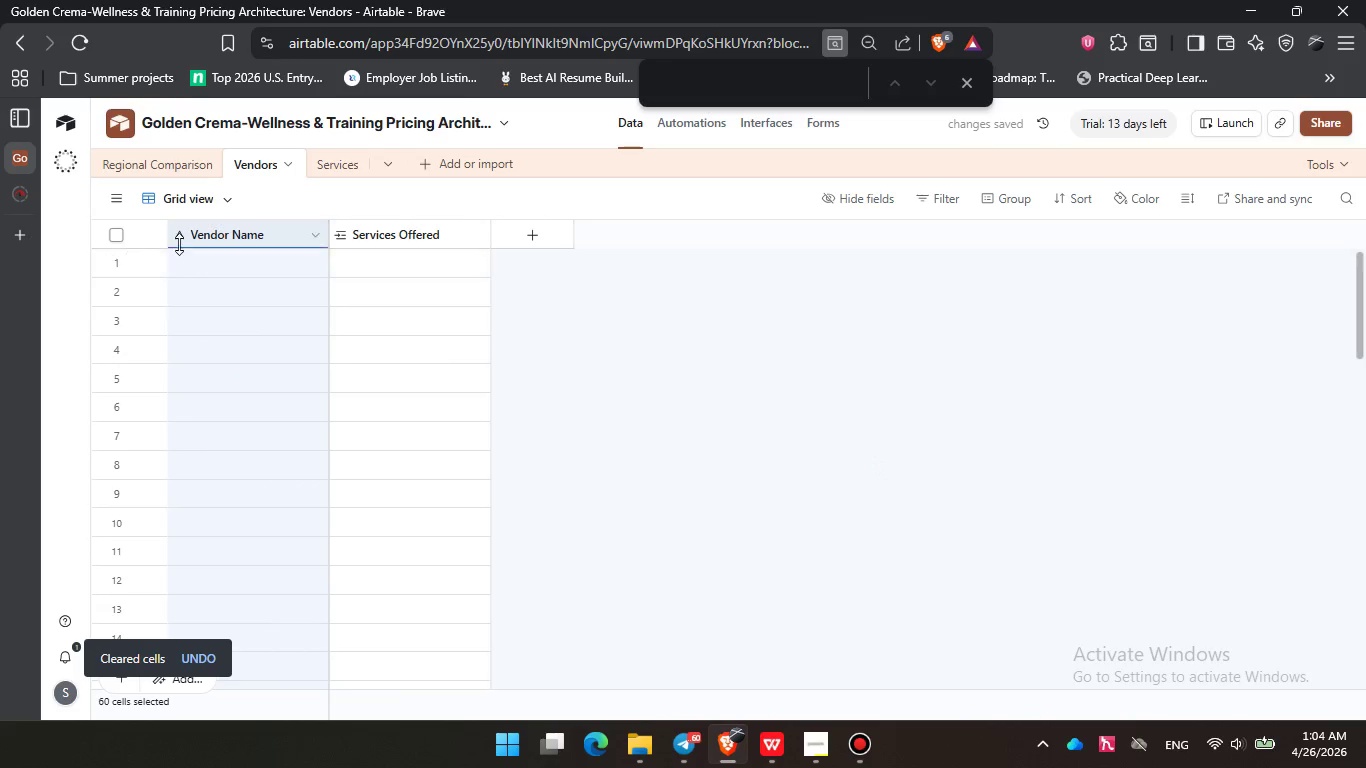 
mouse_move([128, 235])
 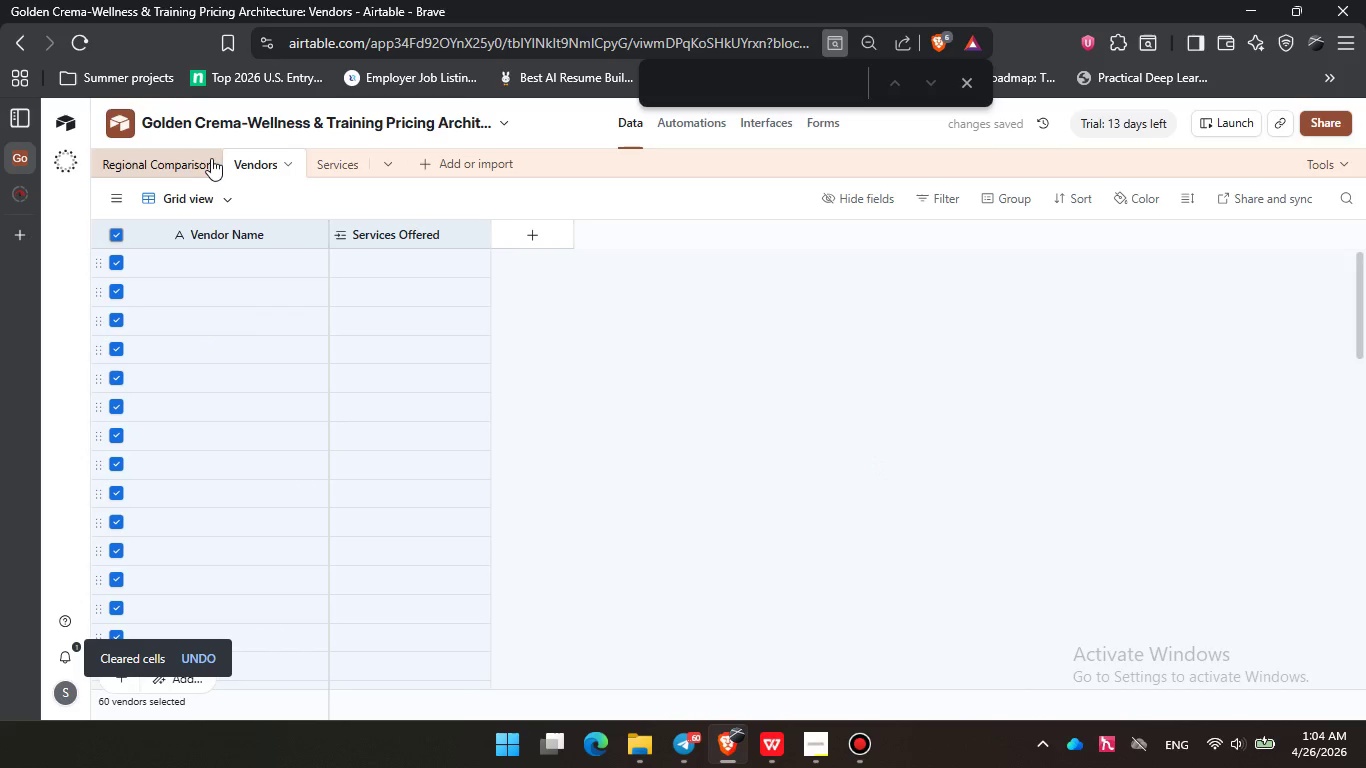 
left_click([208, 158])
 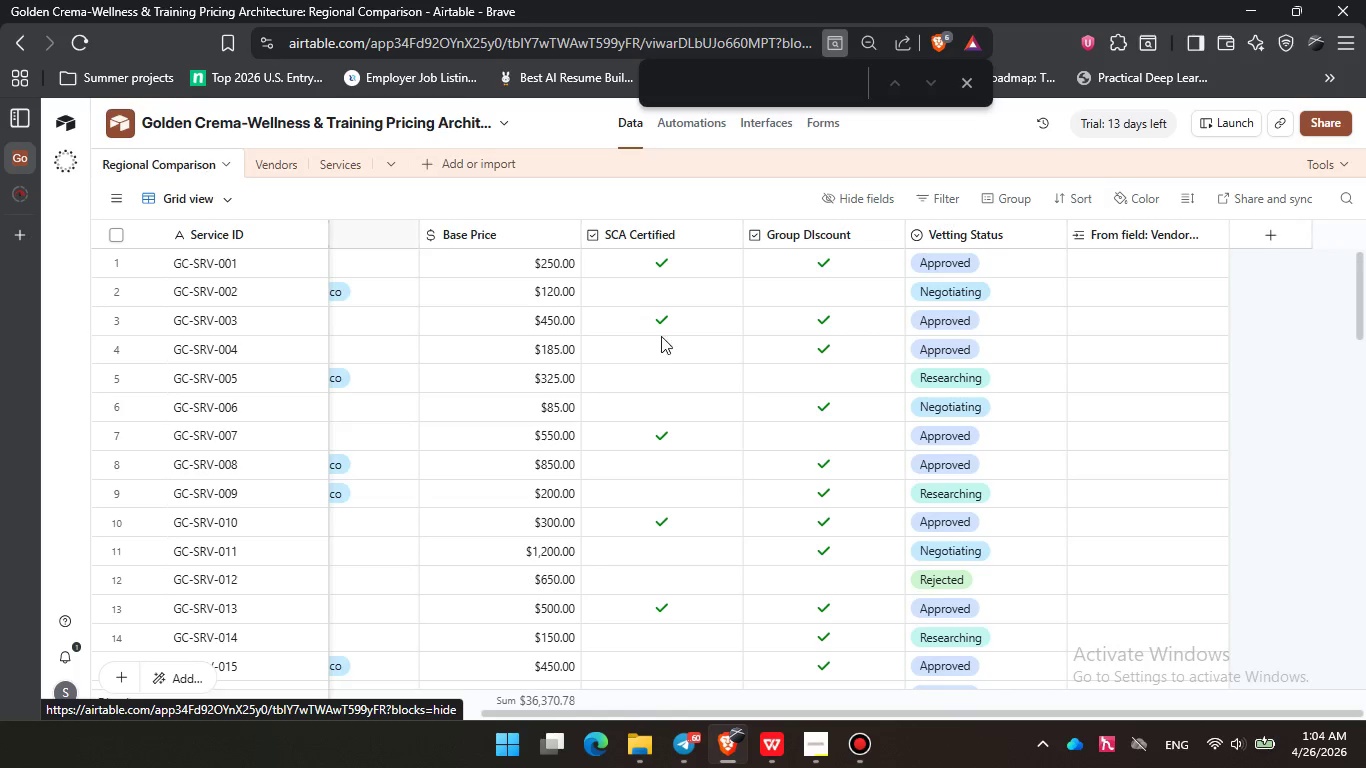 
wait(5.69)
 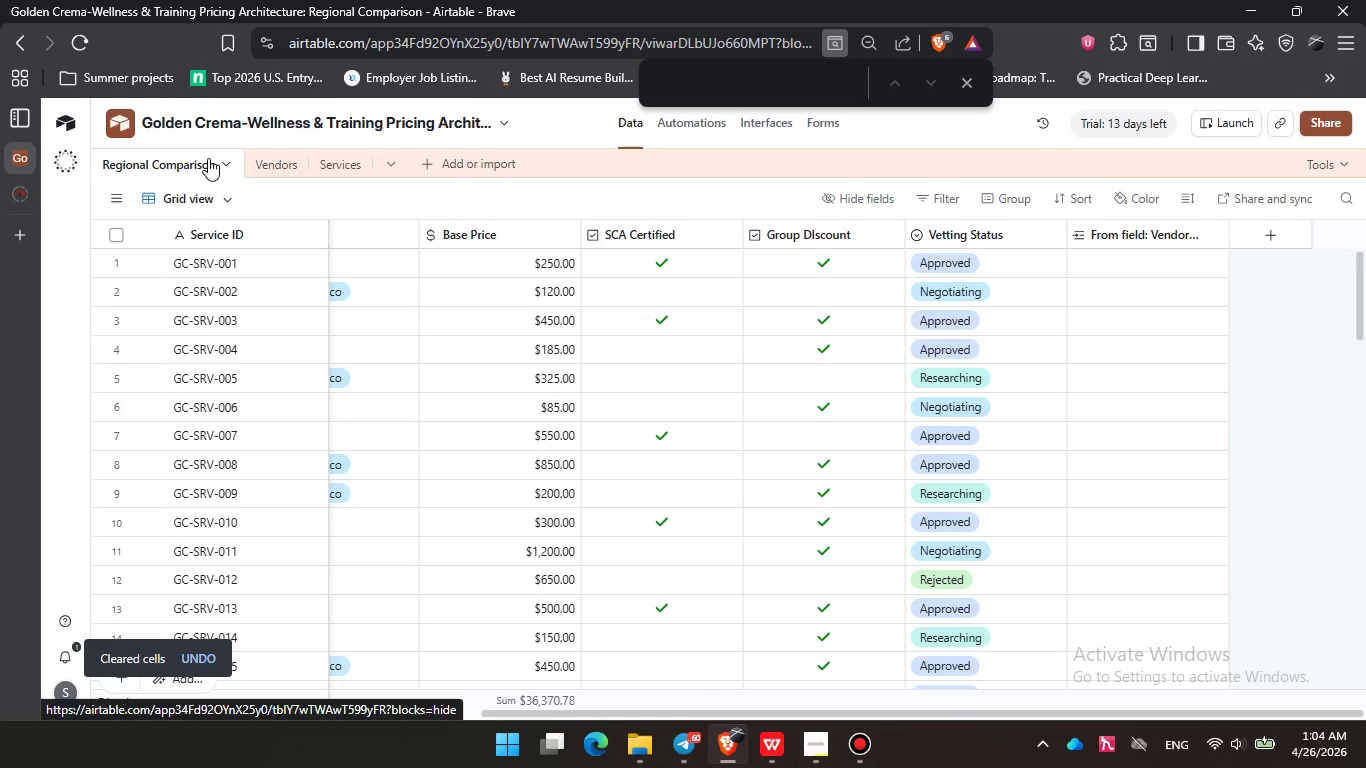 
left_click_drag(start_coordinate=[675, 711], to_coordinate=[188, 704])
 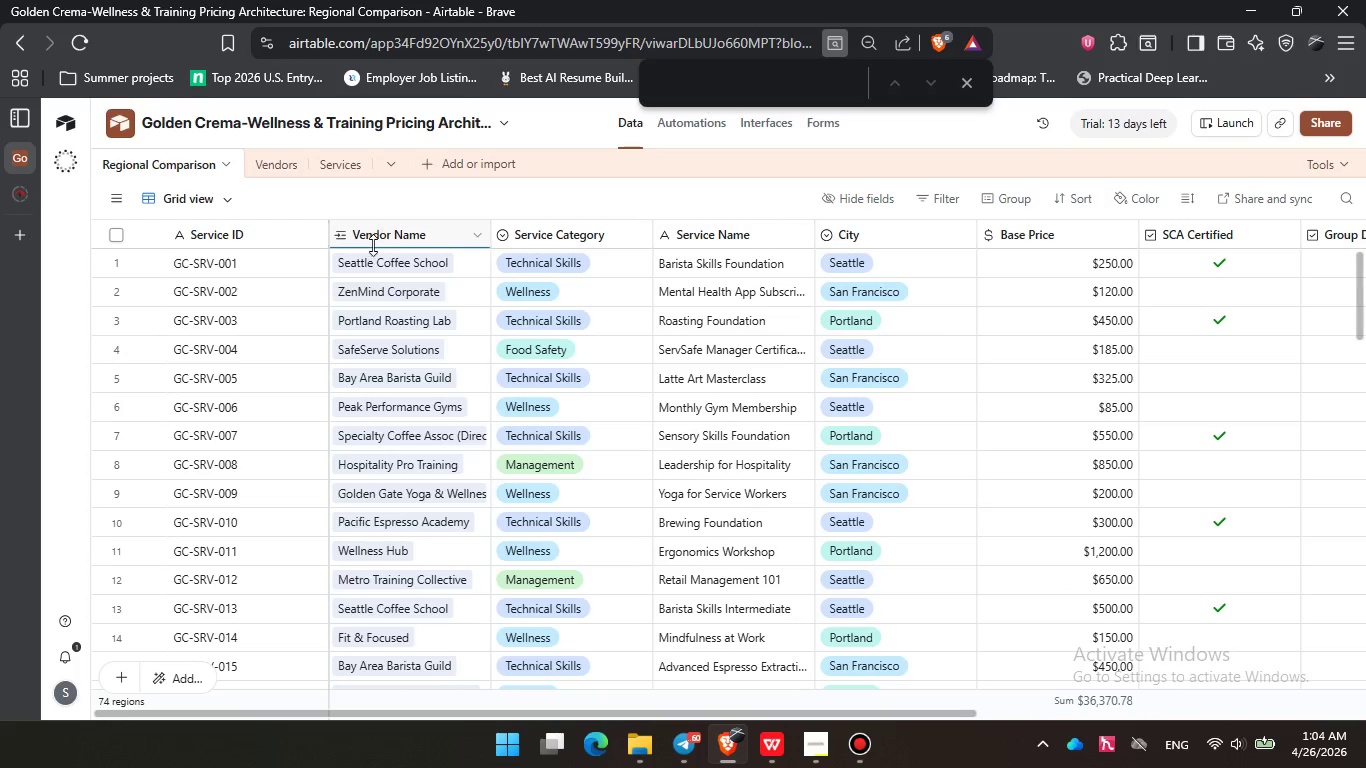 
left_click([391, 231])
 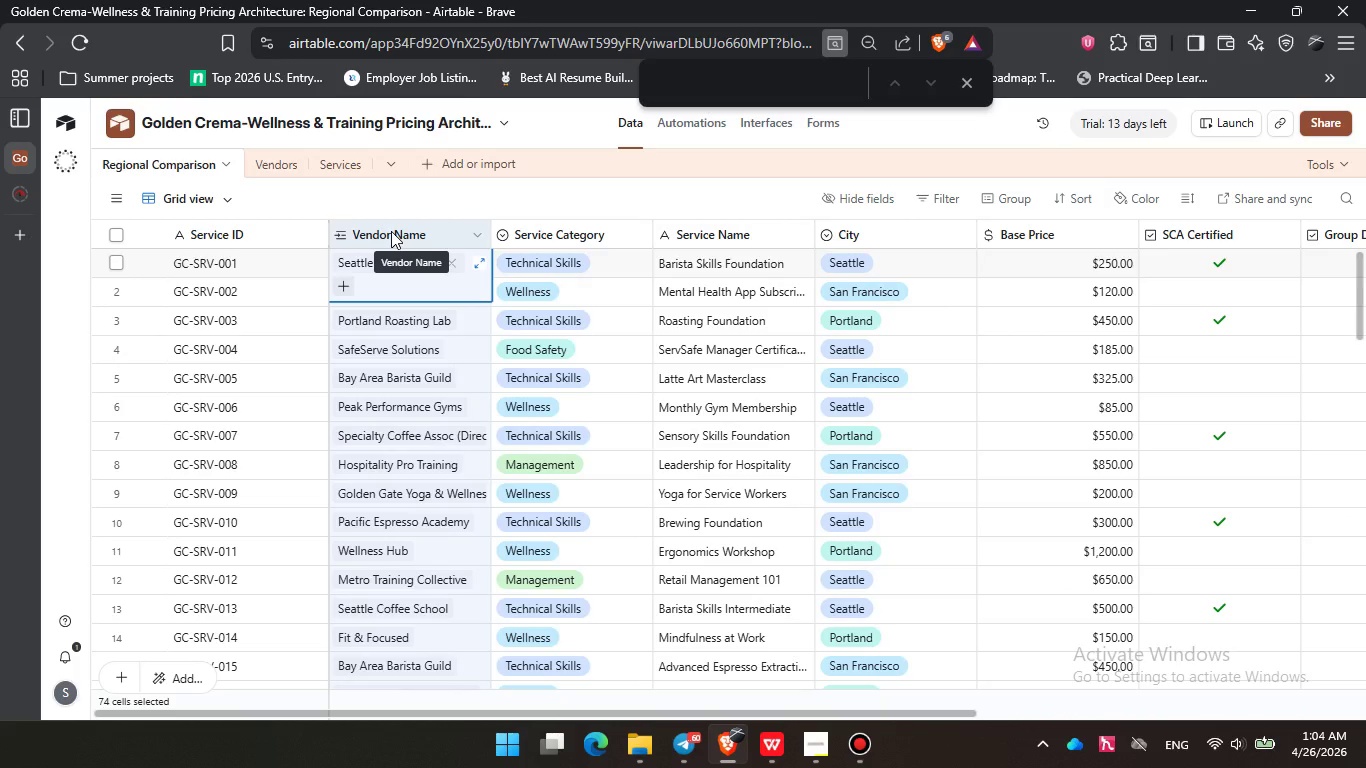 
hold_key(key=ControlLeft, duration=1.02)
 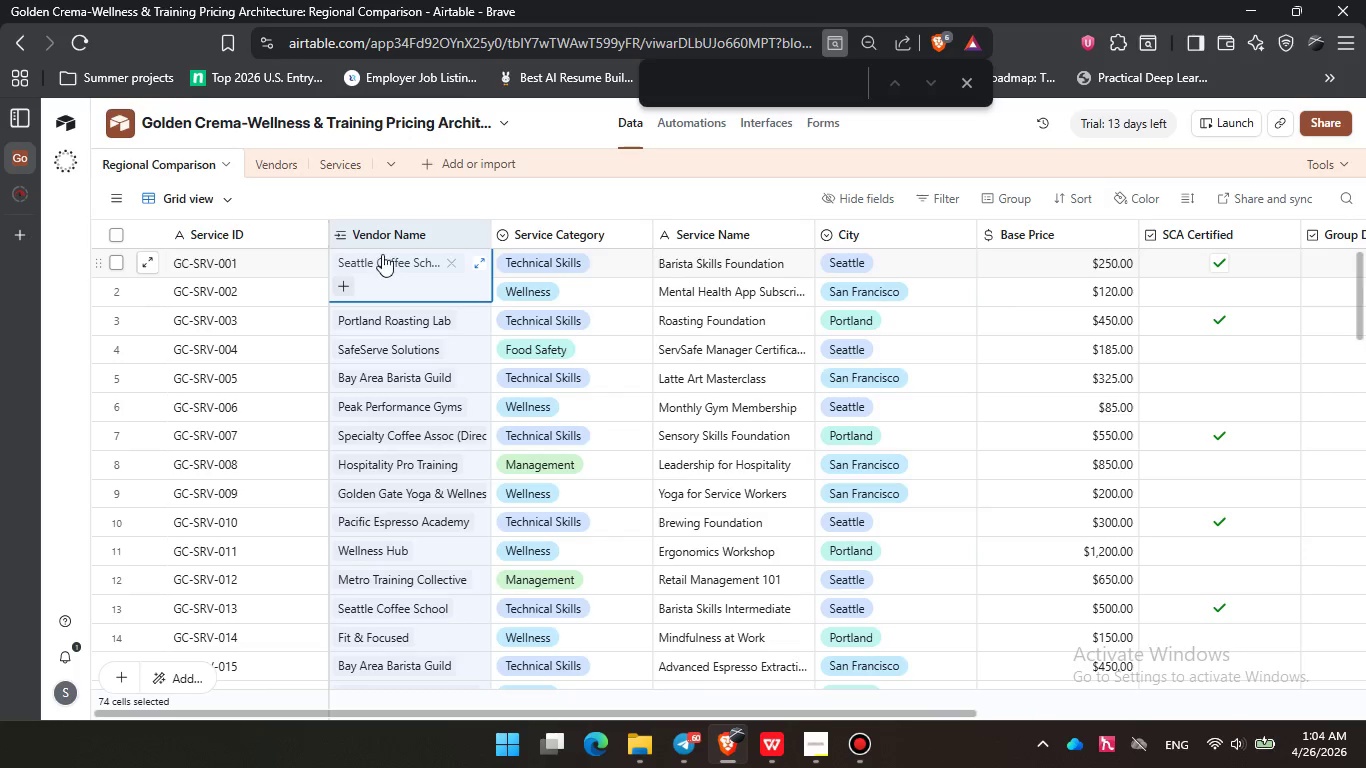 
left_click([269, 158])
 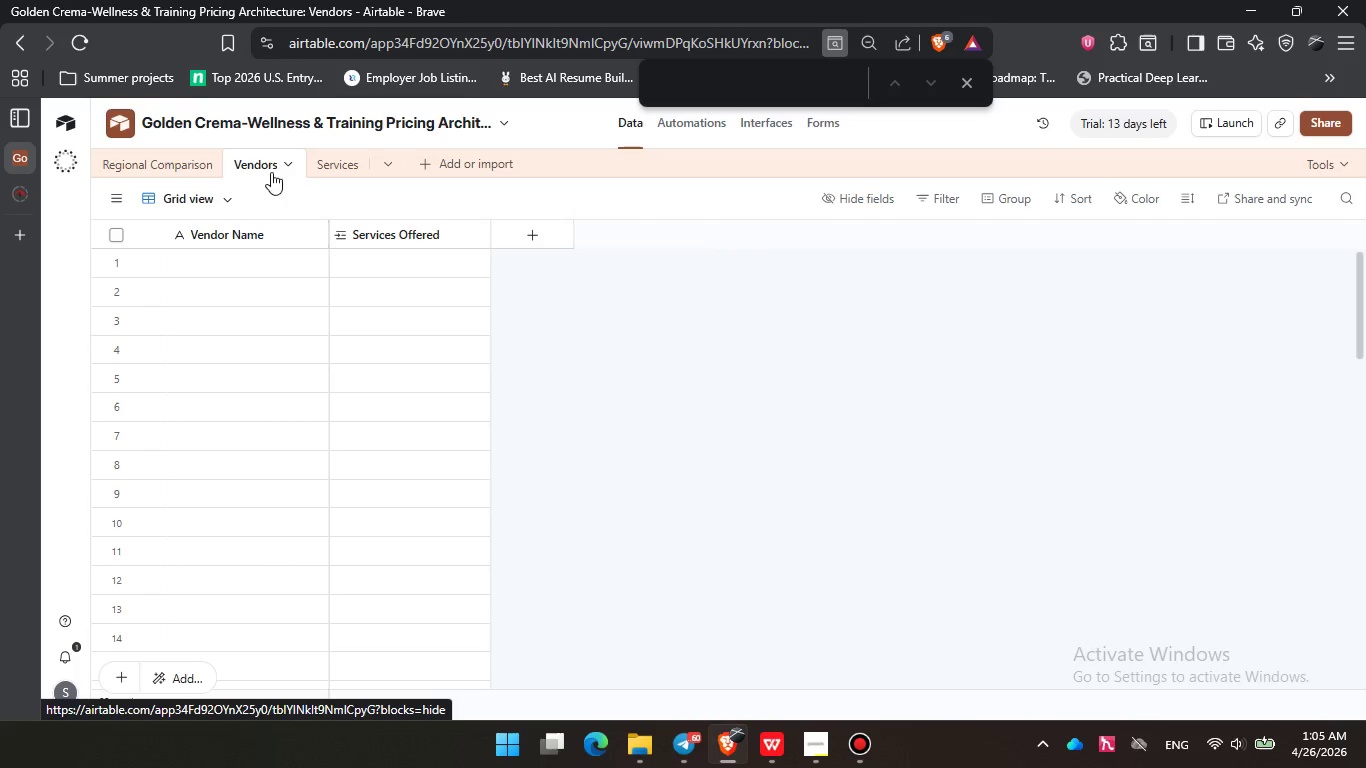 
left_click([161, 149])
 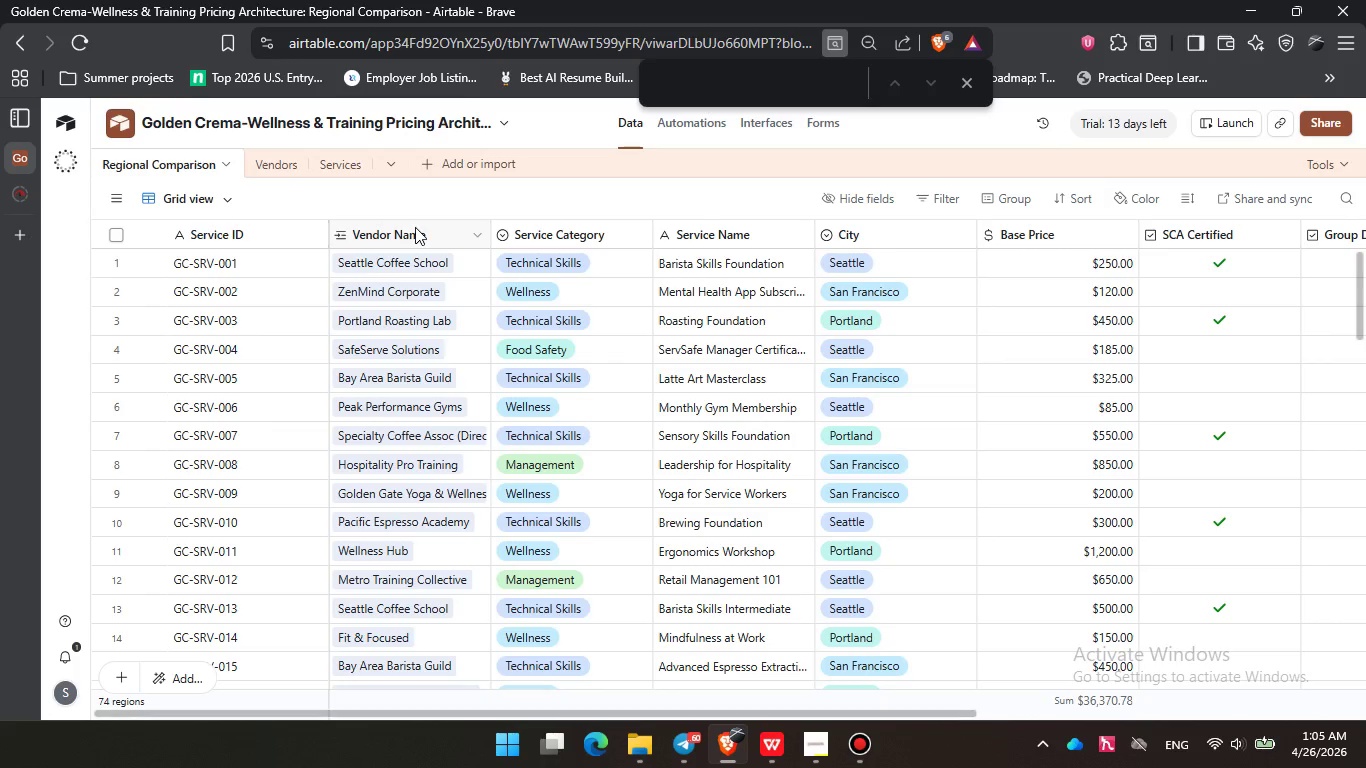 
double_click([415, 227])
 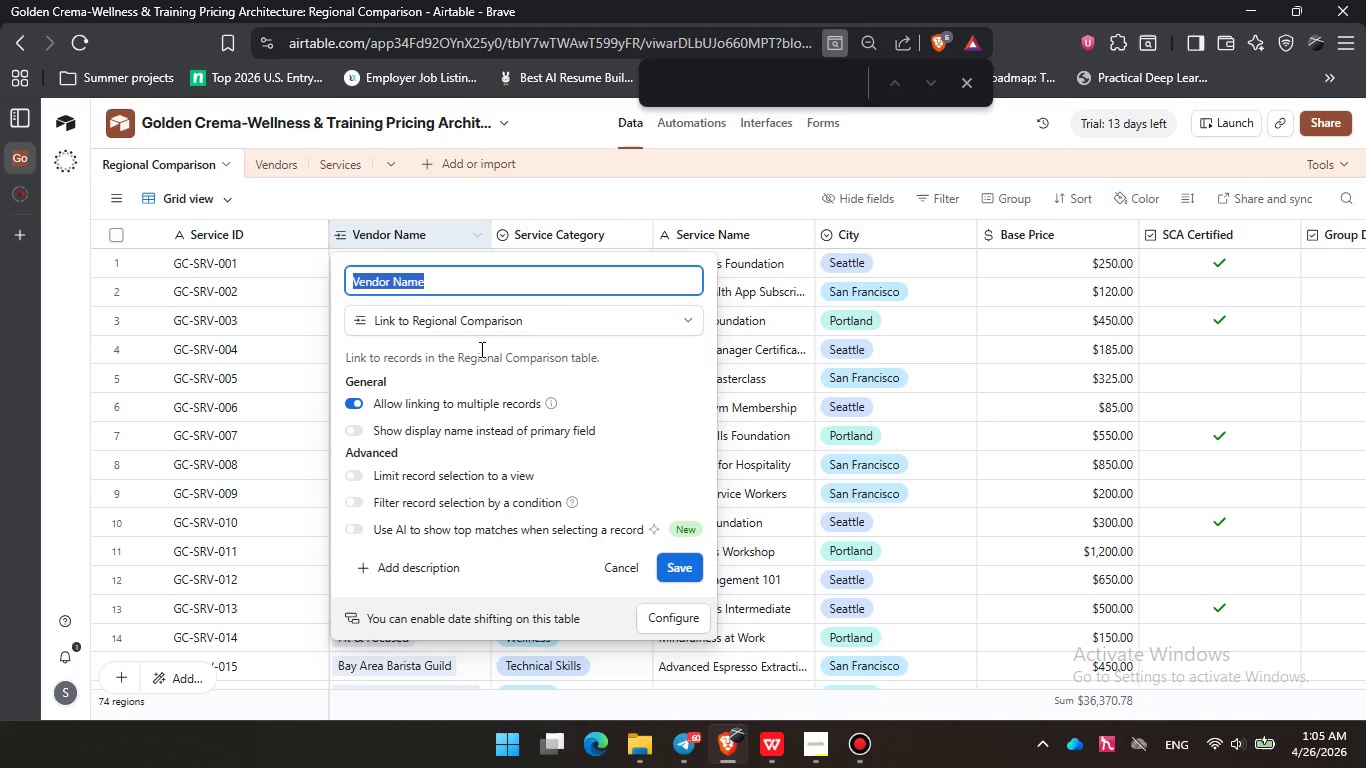 
left_click([500, 330])
 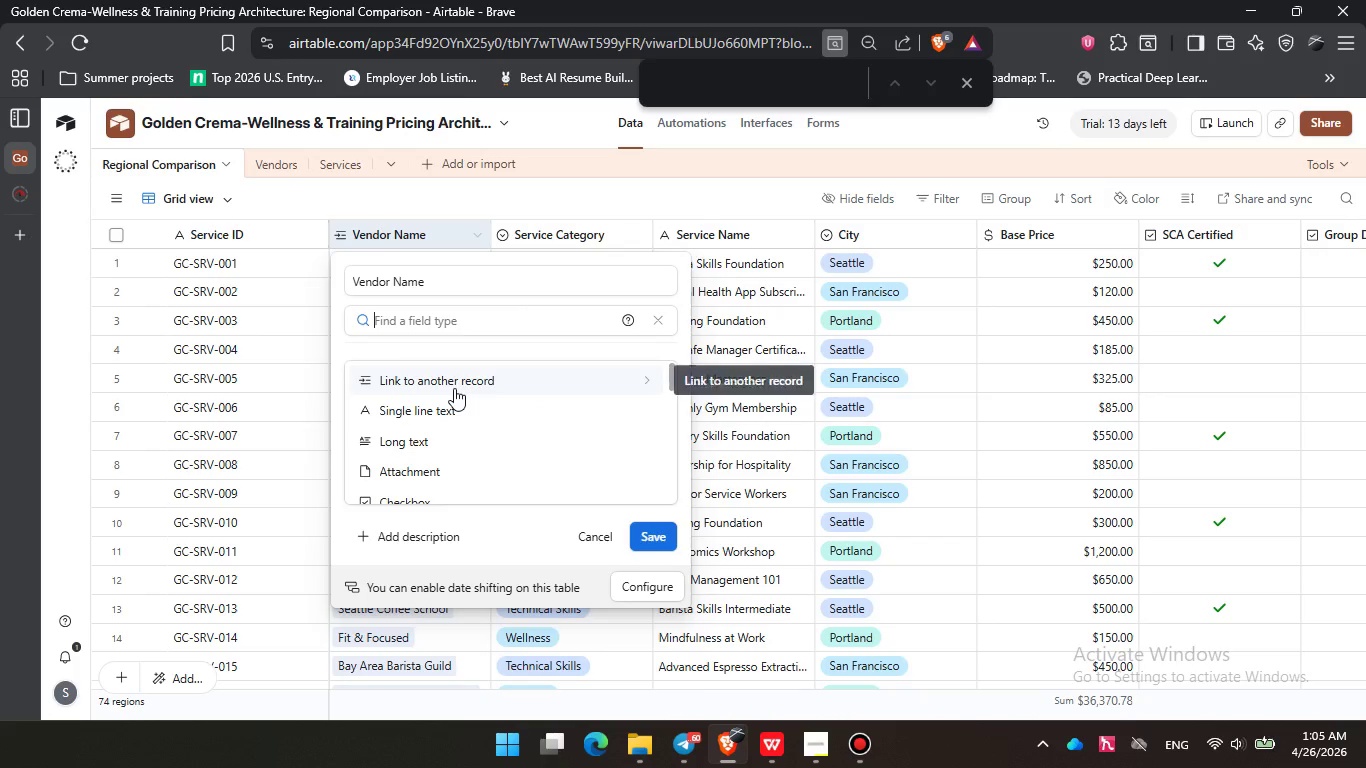 
left_click([454, 388])
 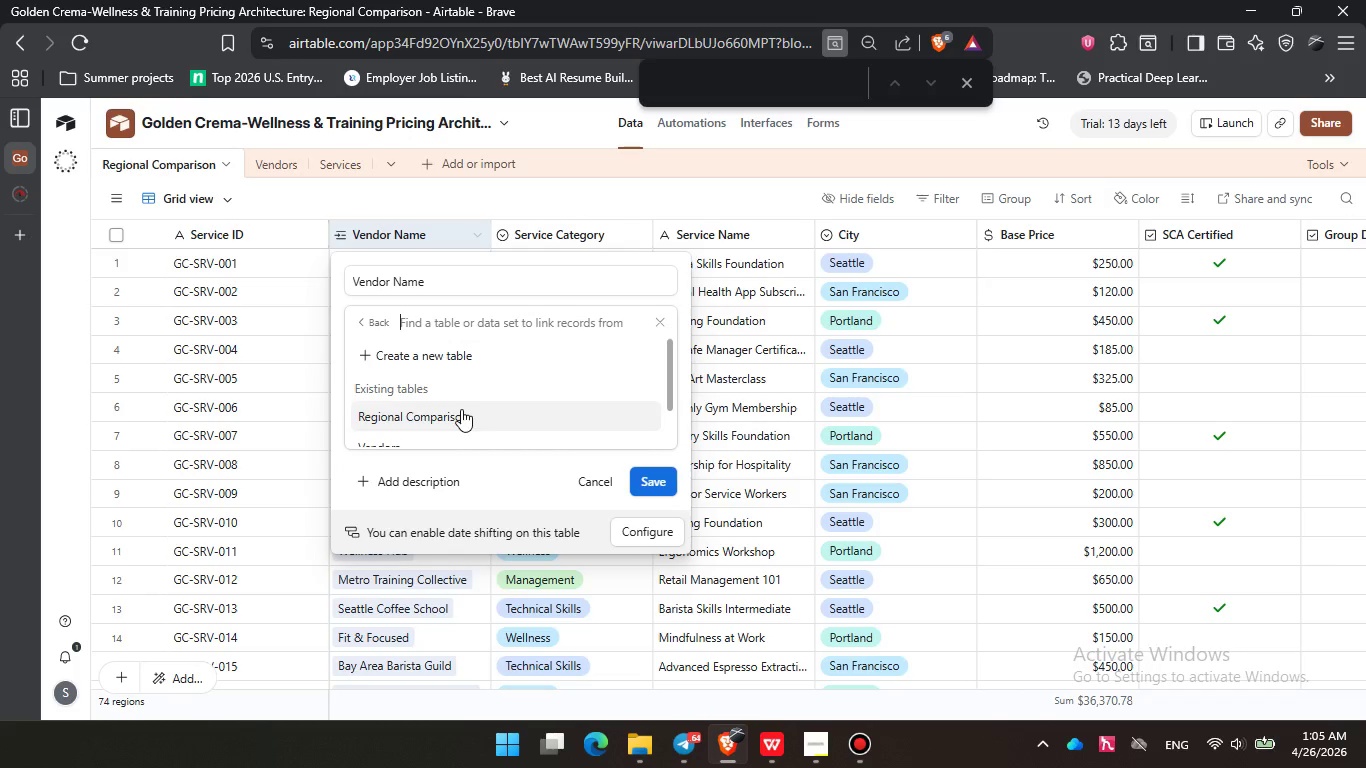 
scroll: coordinate [461, 409], scroll_direction: down, amount: 2.0
 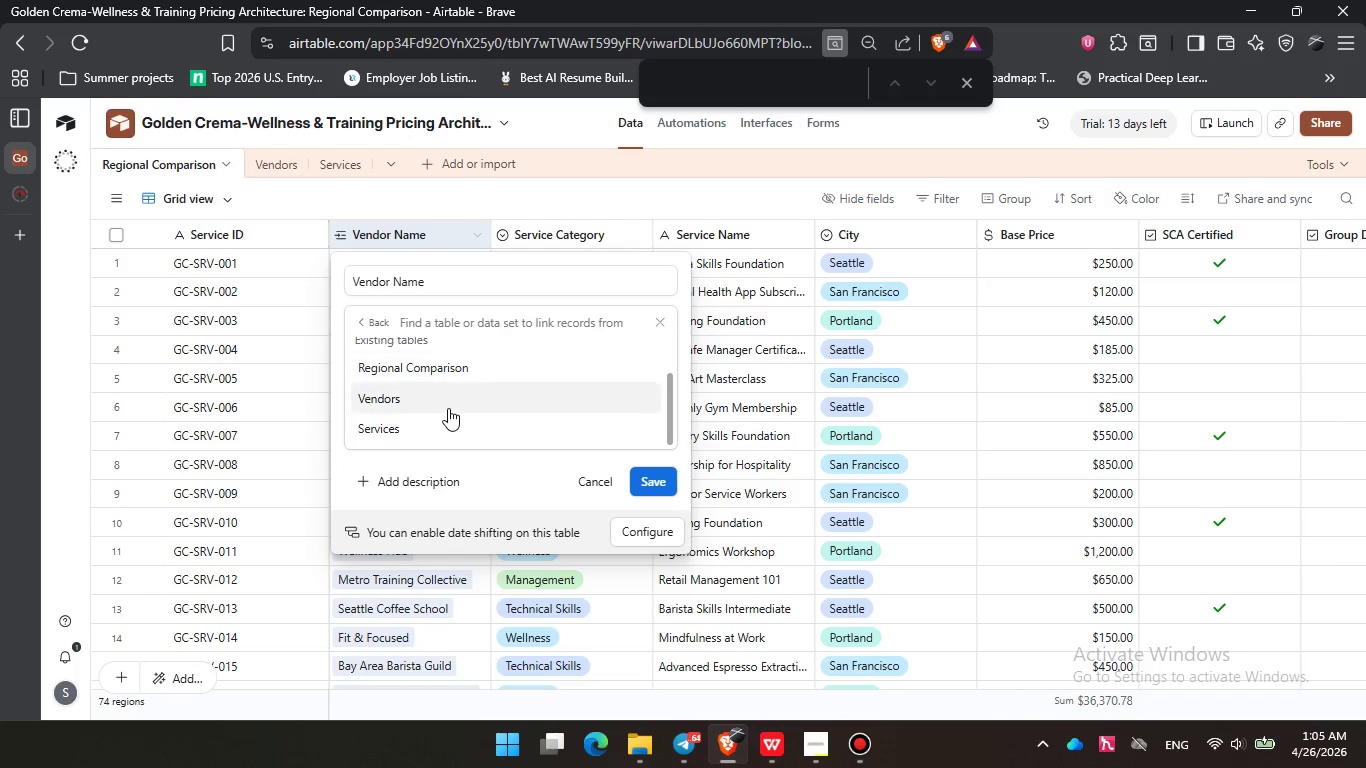 
left_click([448, 408])
 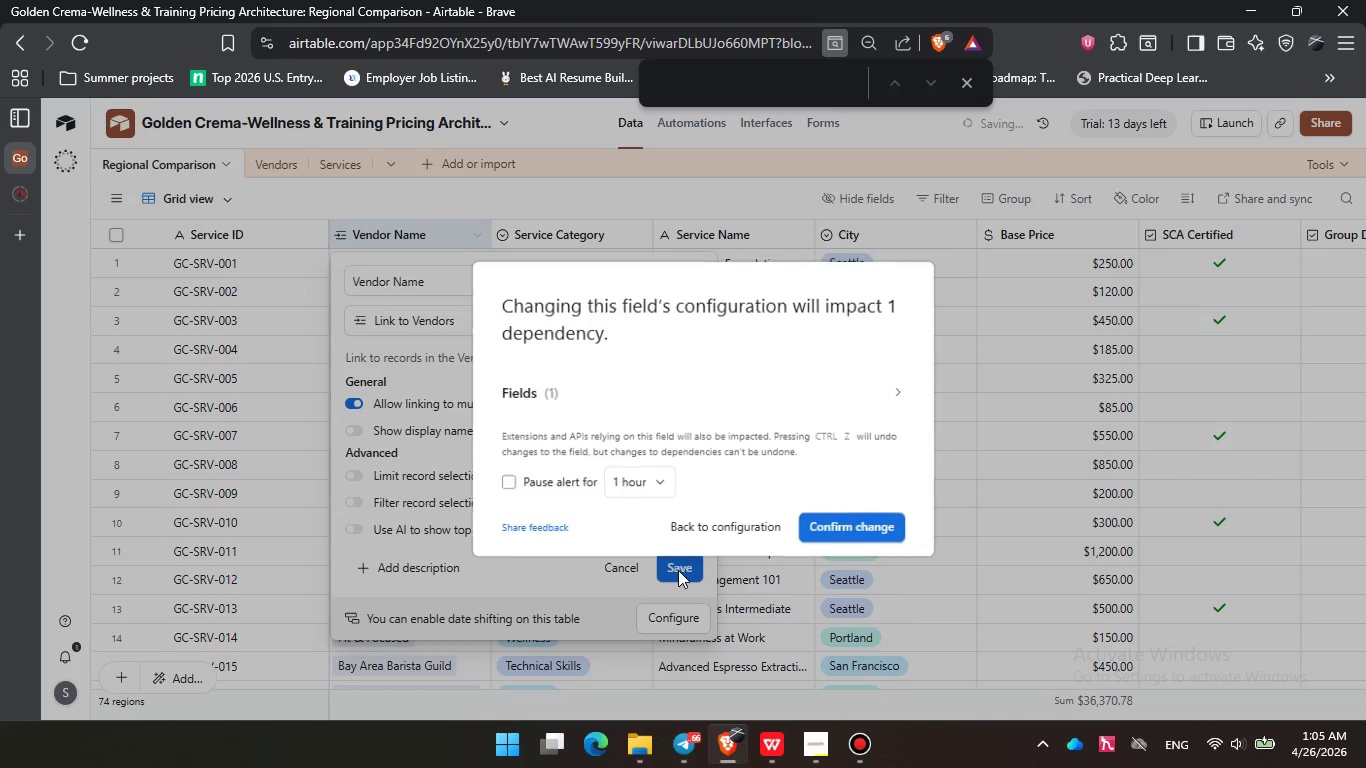 
left_click([869, 524])
 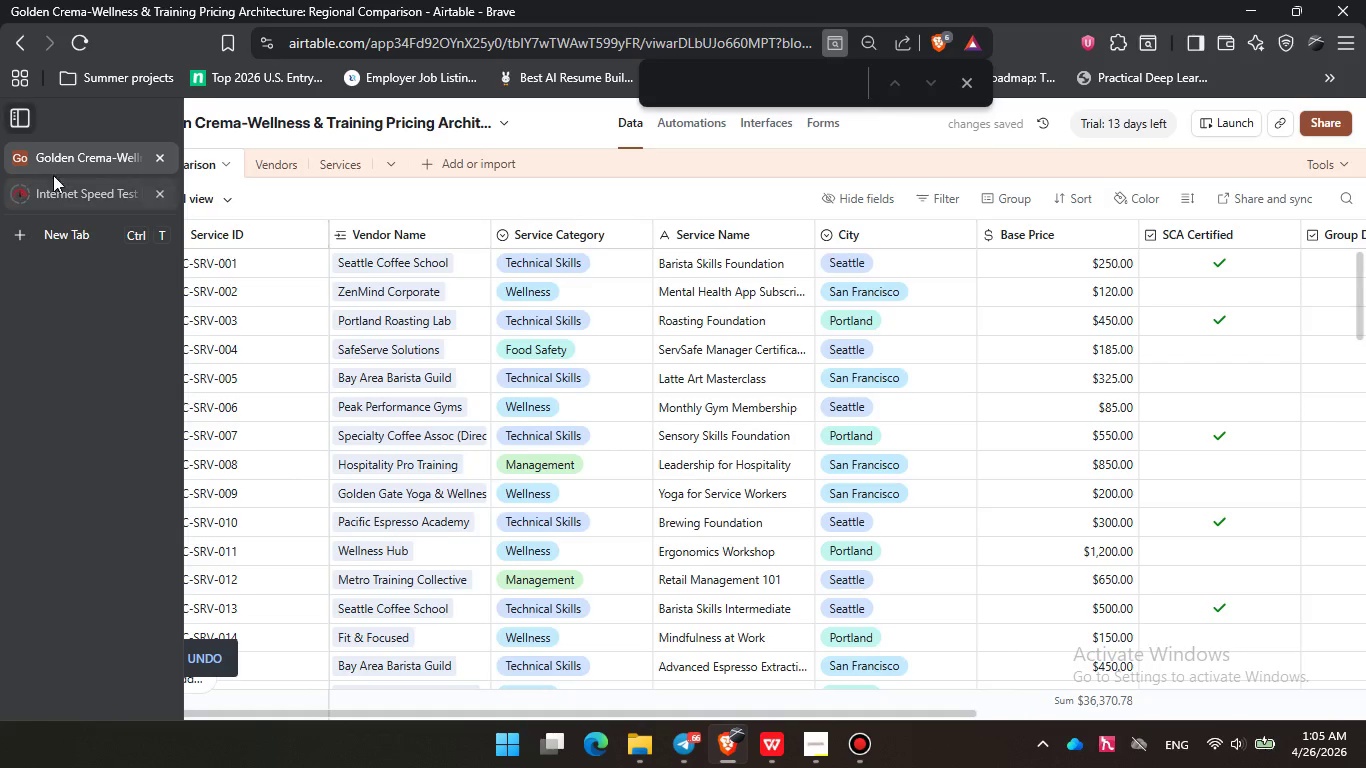 
left_click([274, 164])
 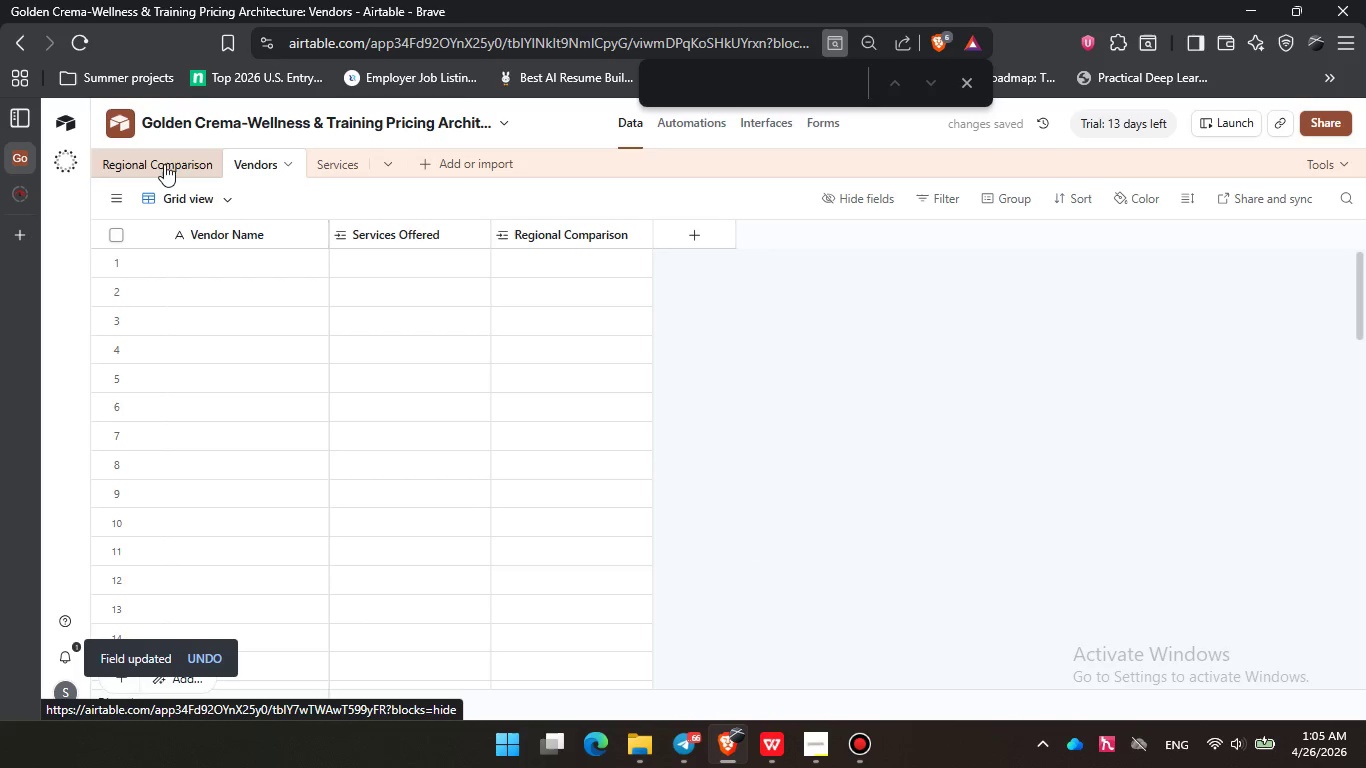 
left_click([159, 164])
 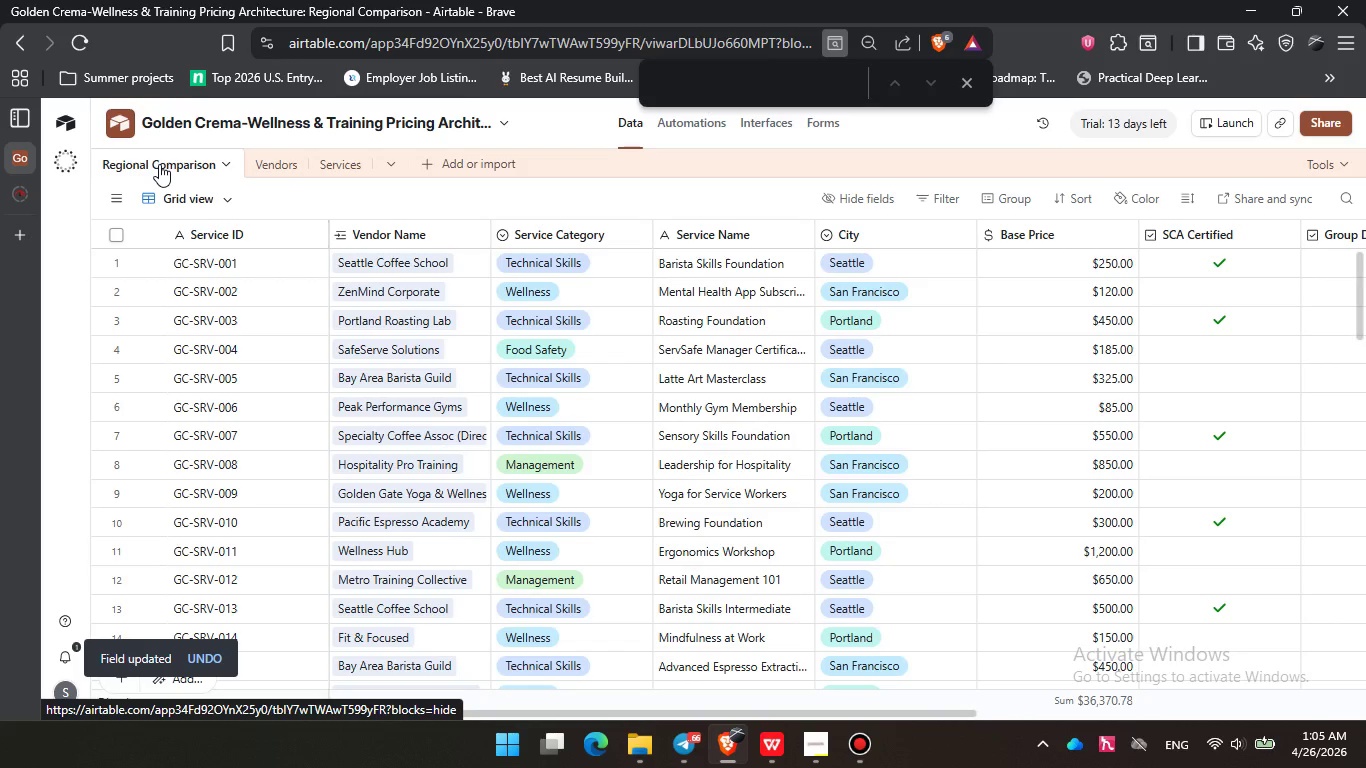 
scroll: coordinate [312, 411], scroll_direction: up, amount: 3.0
 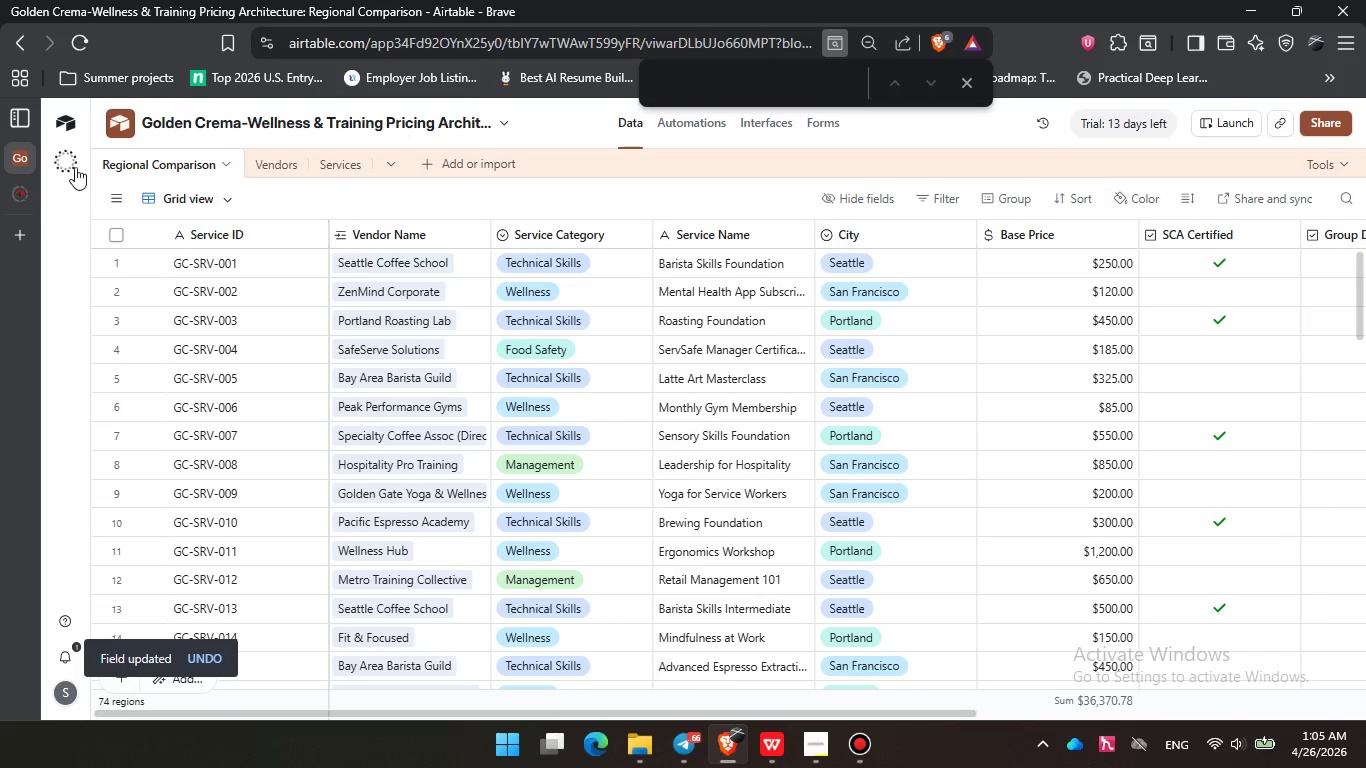 
mouse_move([59, 161])
 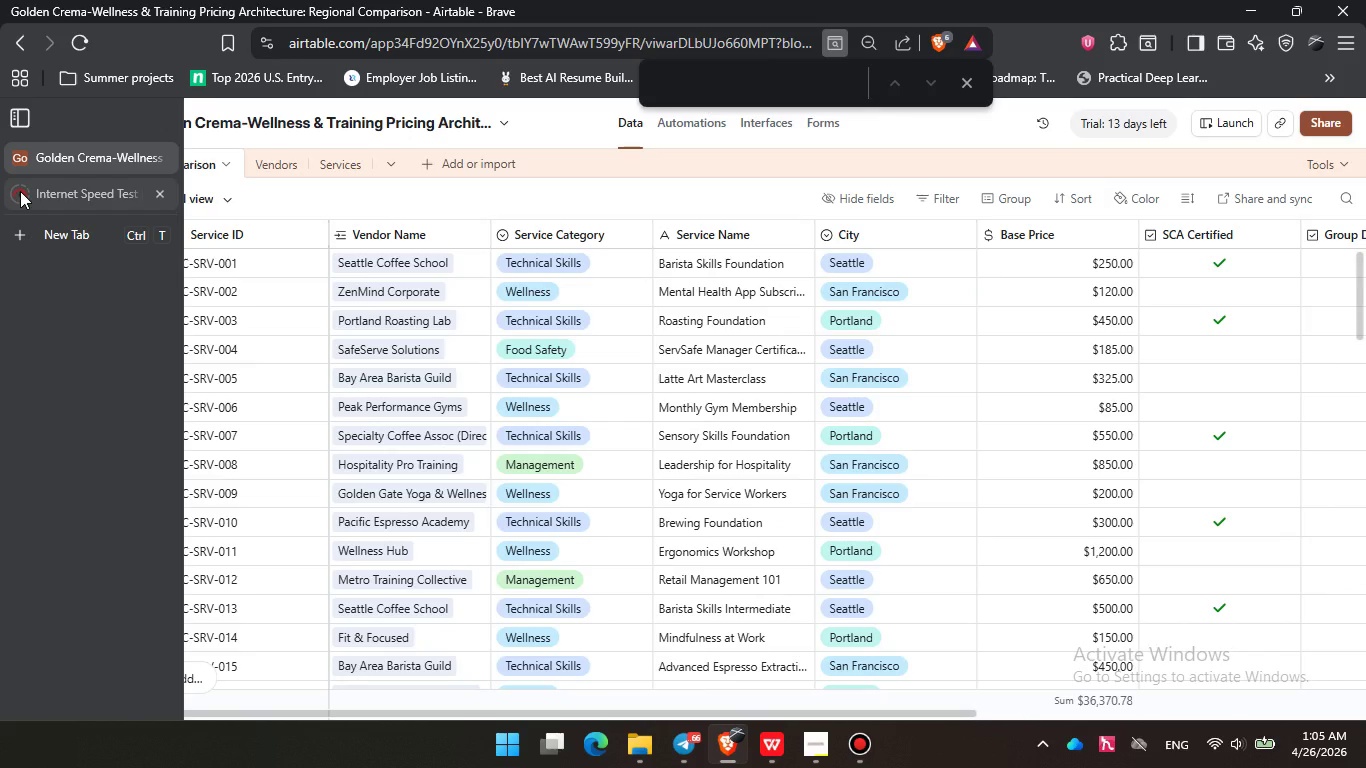 
wait(7.68)
 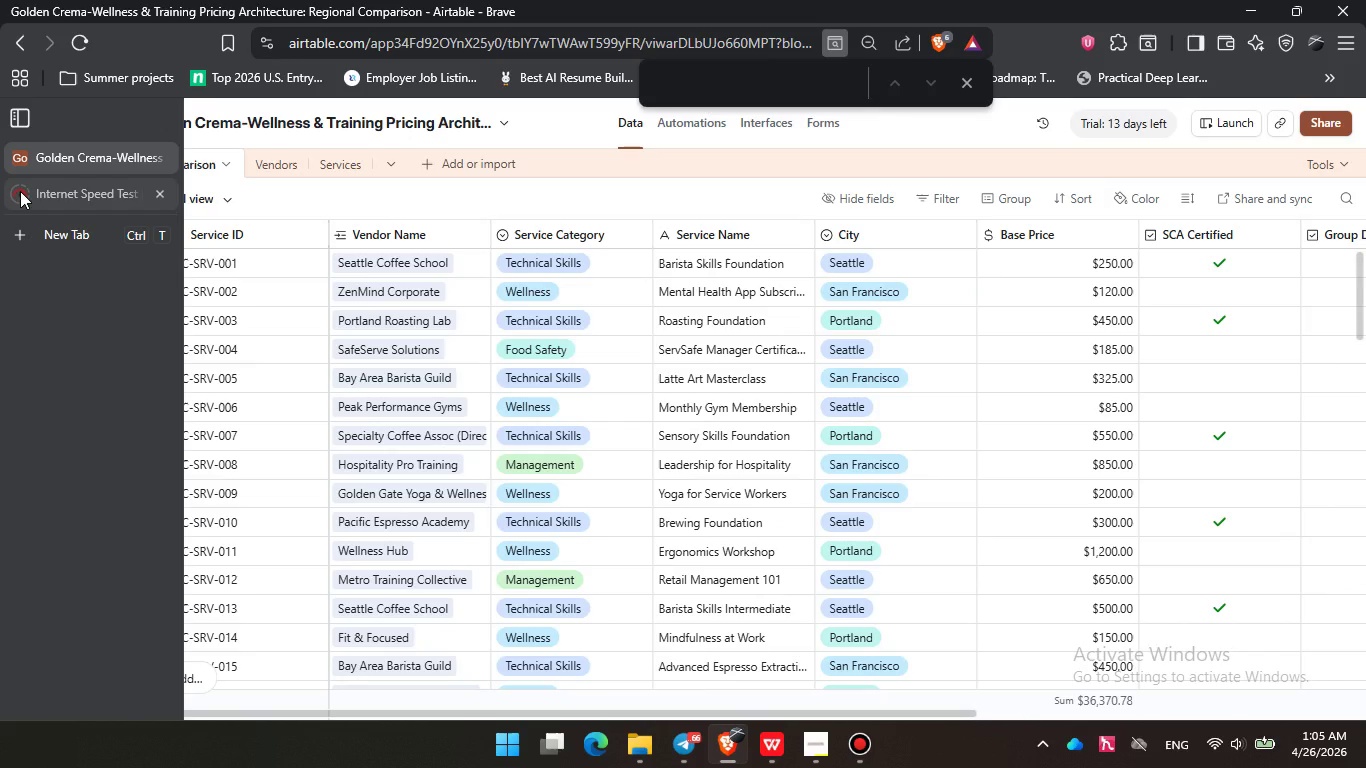 
scroll: coordinate [428, 381], scroll_direction: up, amount: 3.0
 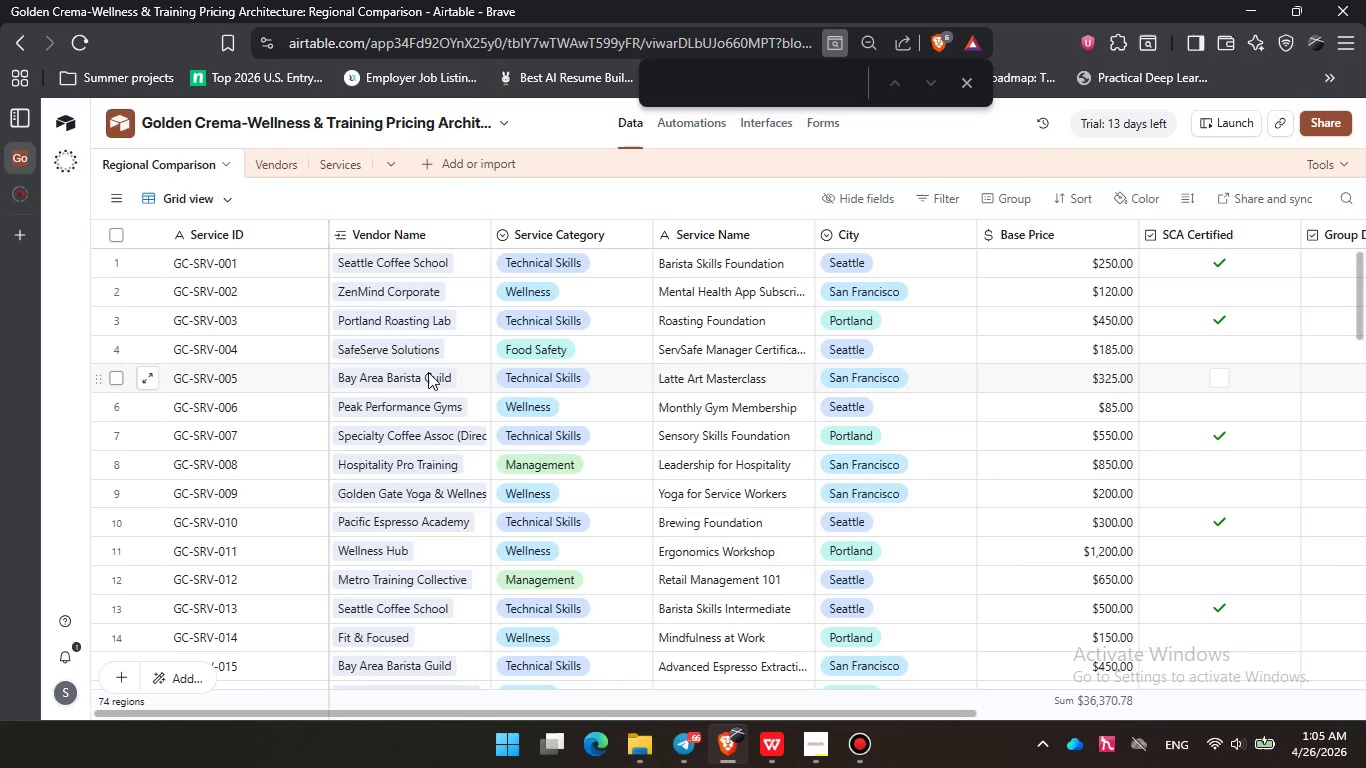 
wait(12.22)
 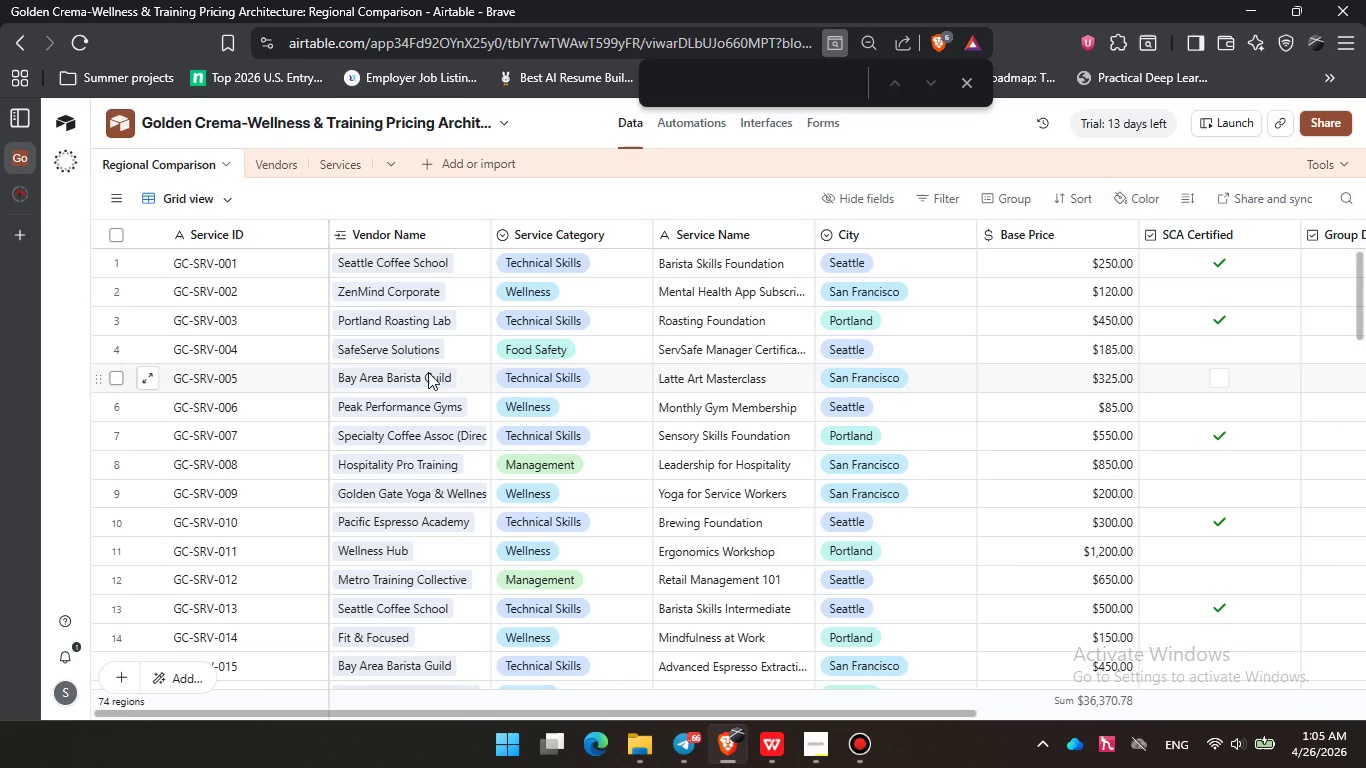 
left_click([273, 163])
 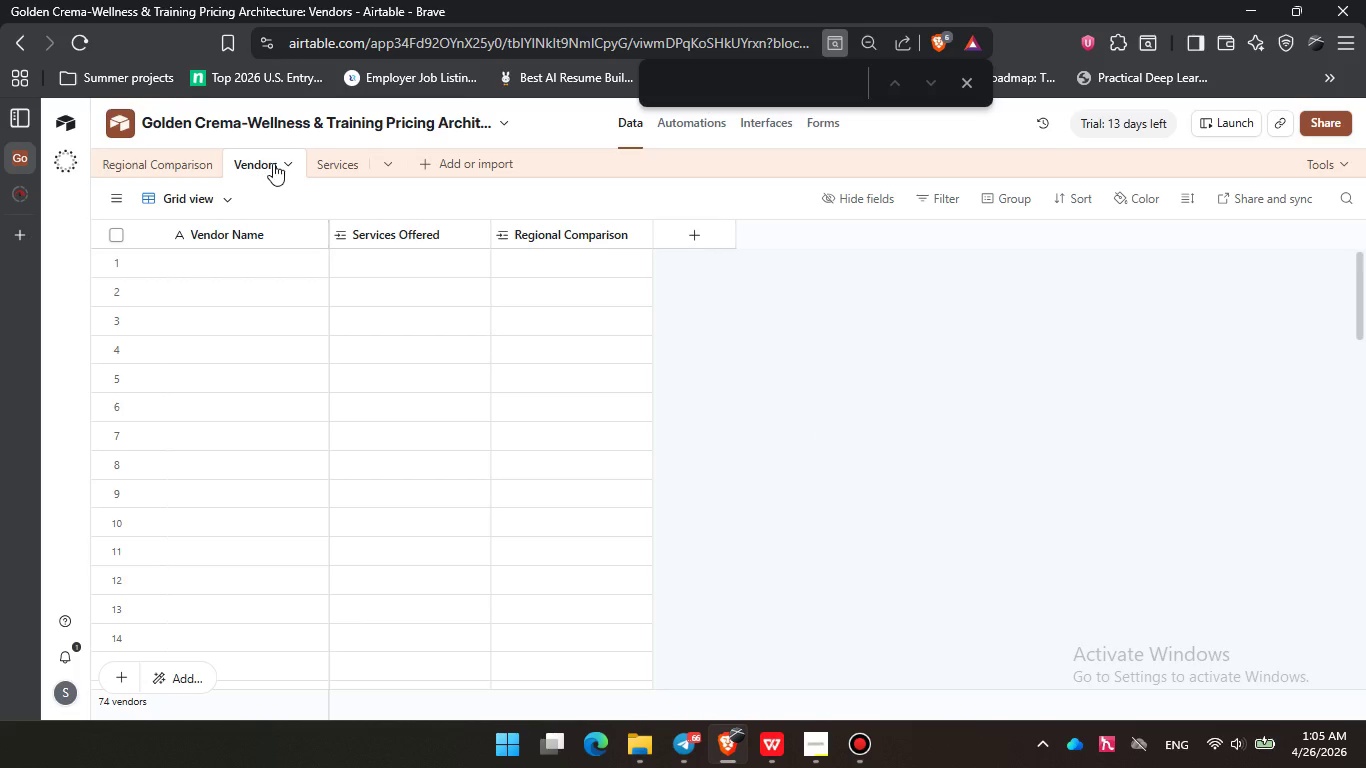 
left_click([339, 152])
 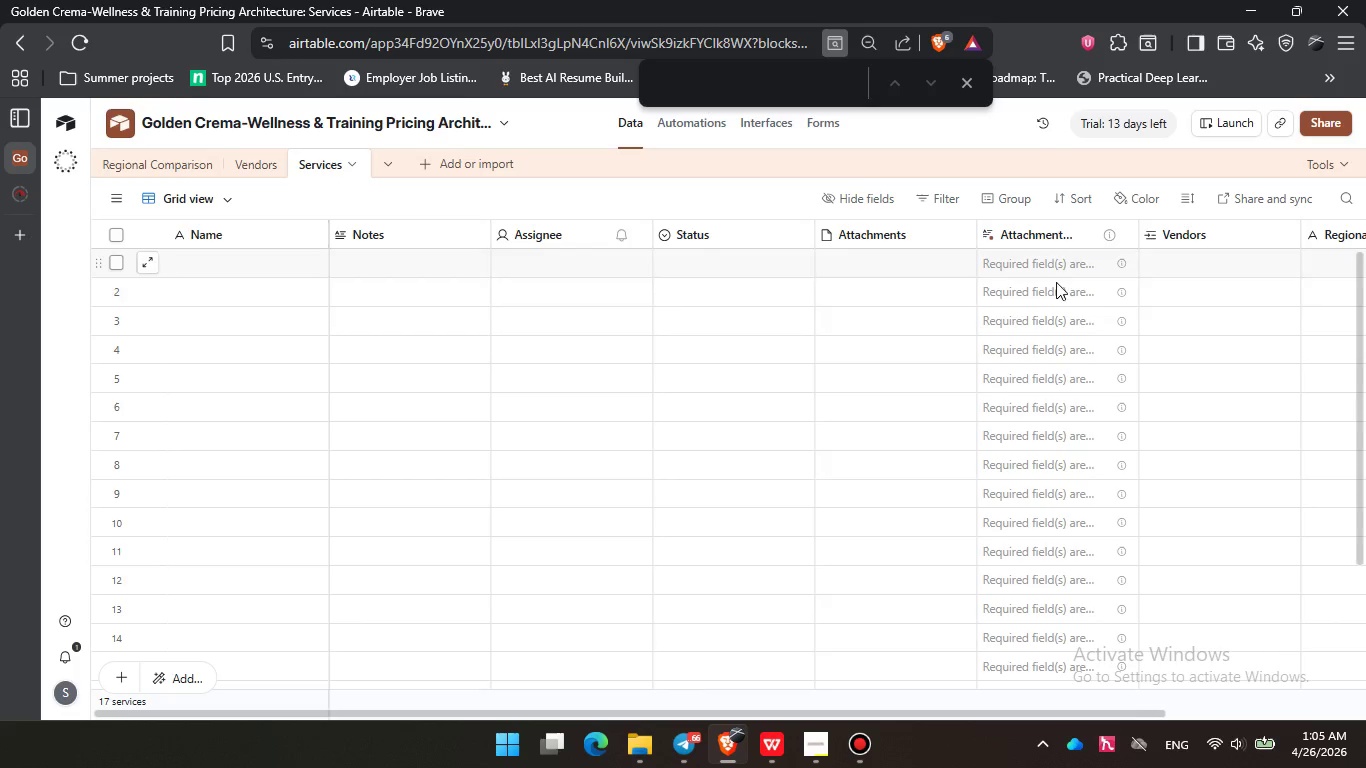 
left_click([1318, 165])
 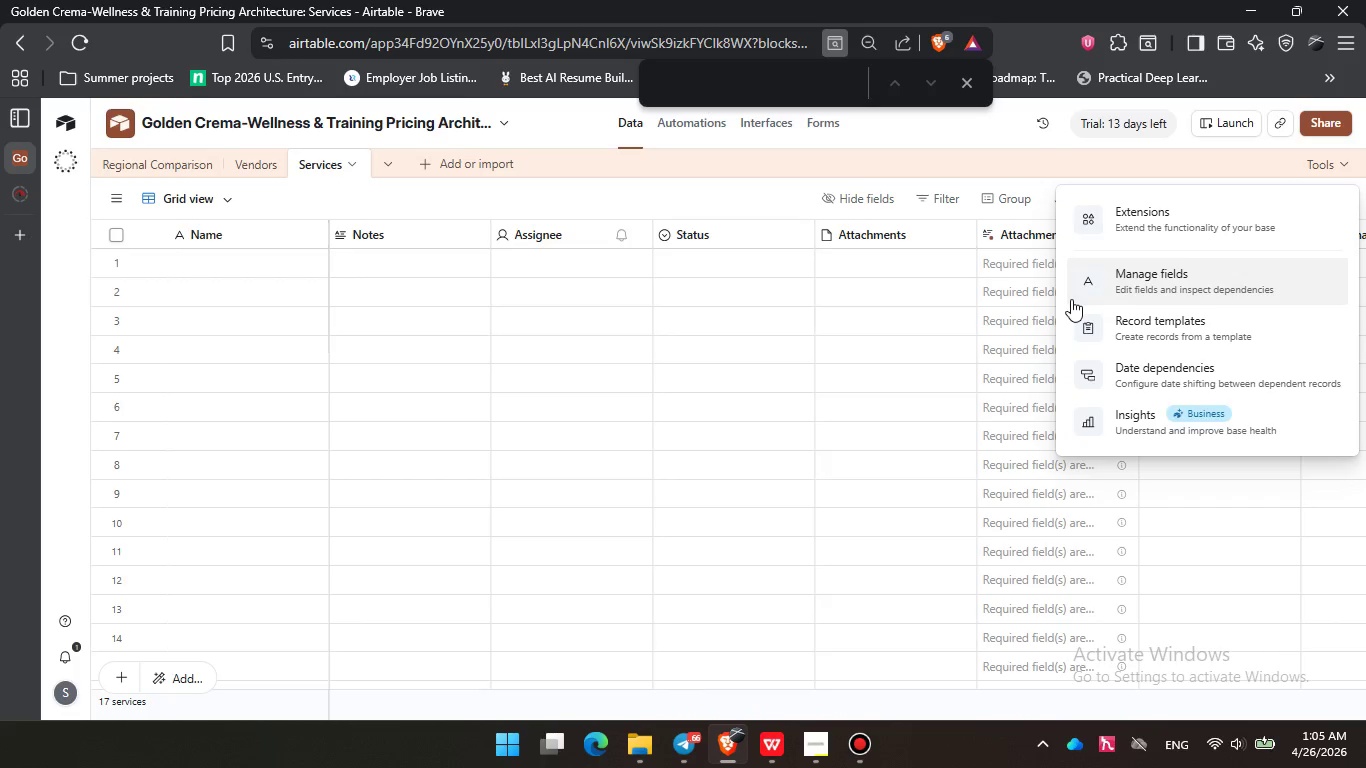 
left_click([1128, 282])
 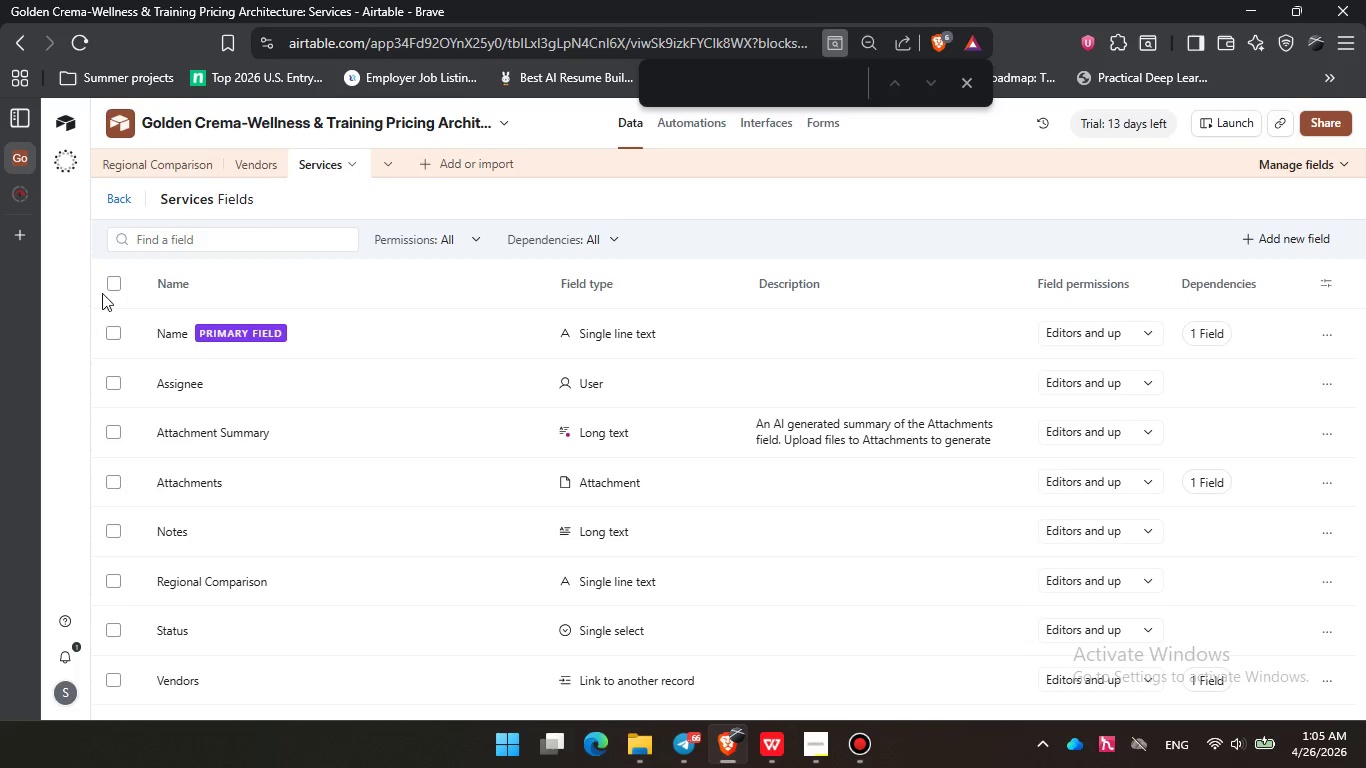 
double_click([114, 327])
 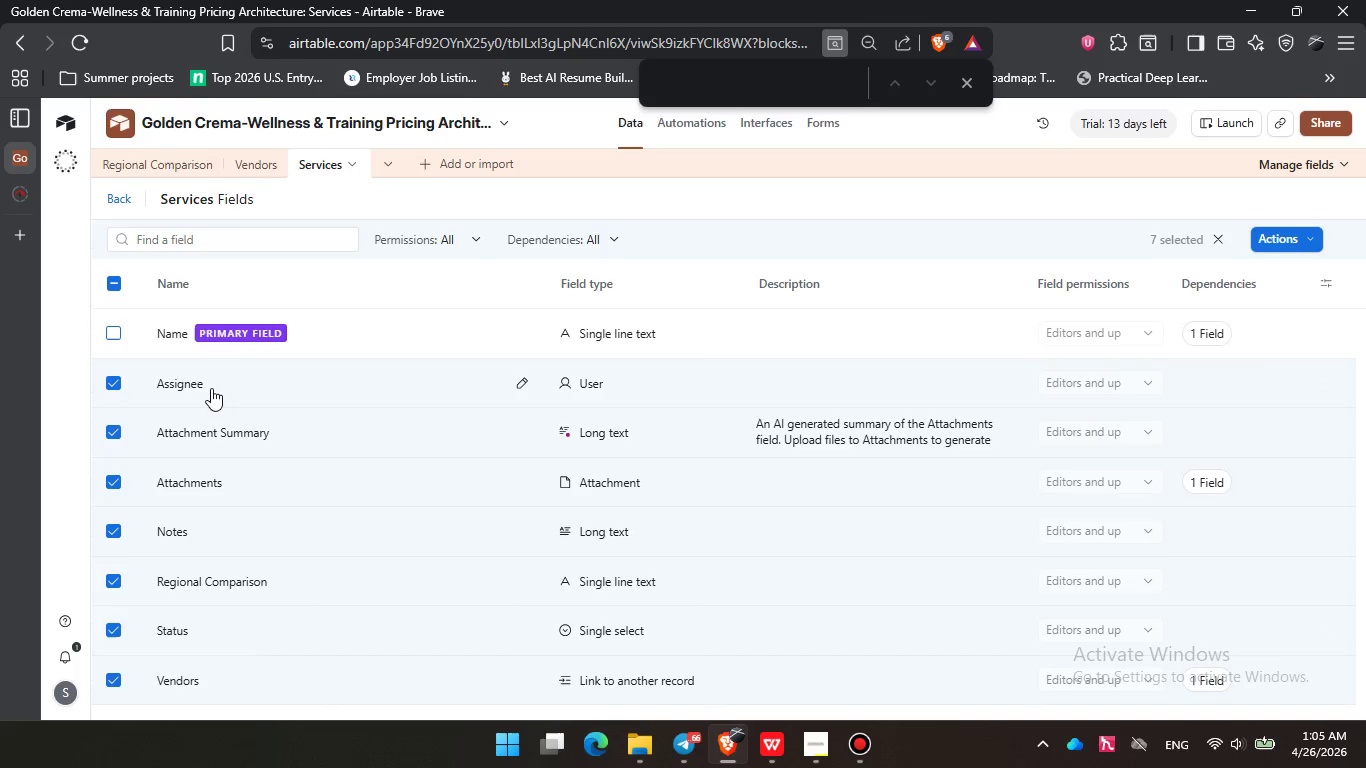 
scroll: coordinate [216, 395], scroll_direction: down, amount: 6.0
 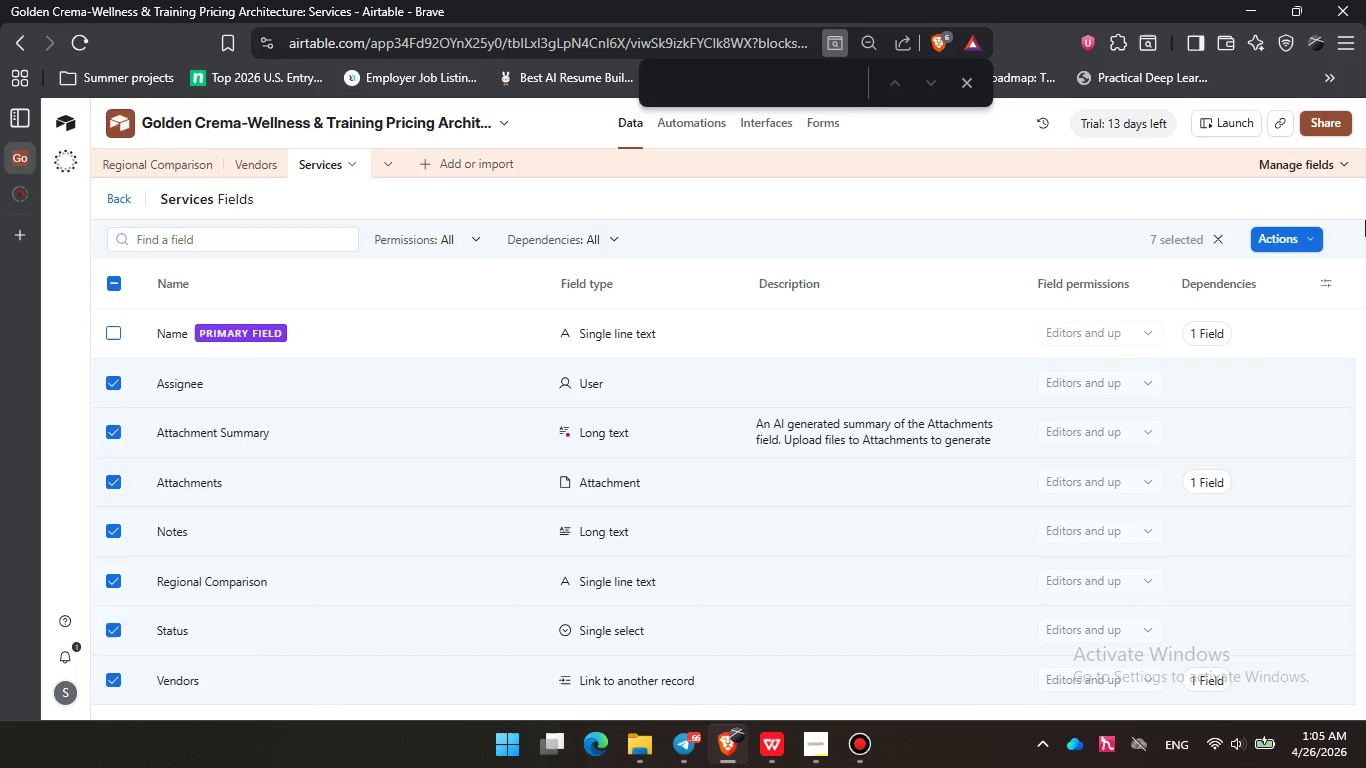 
left_click([1265, 233])
 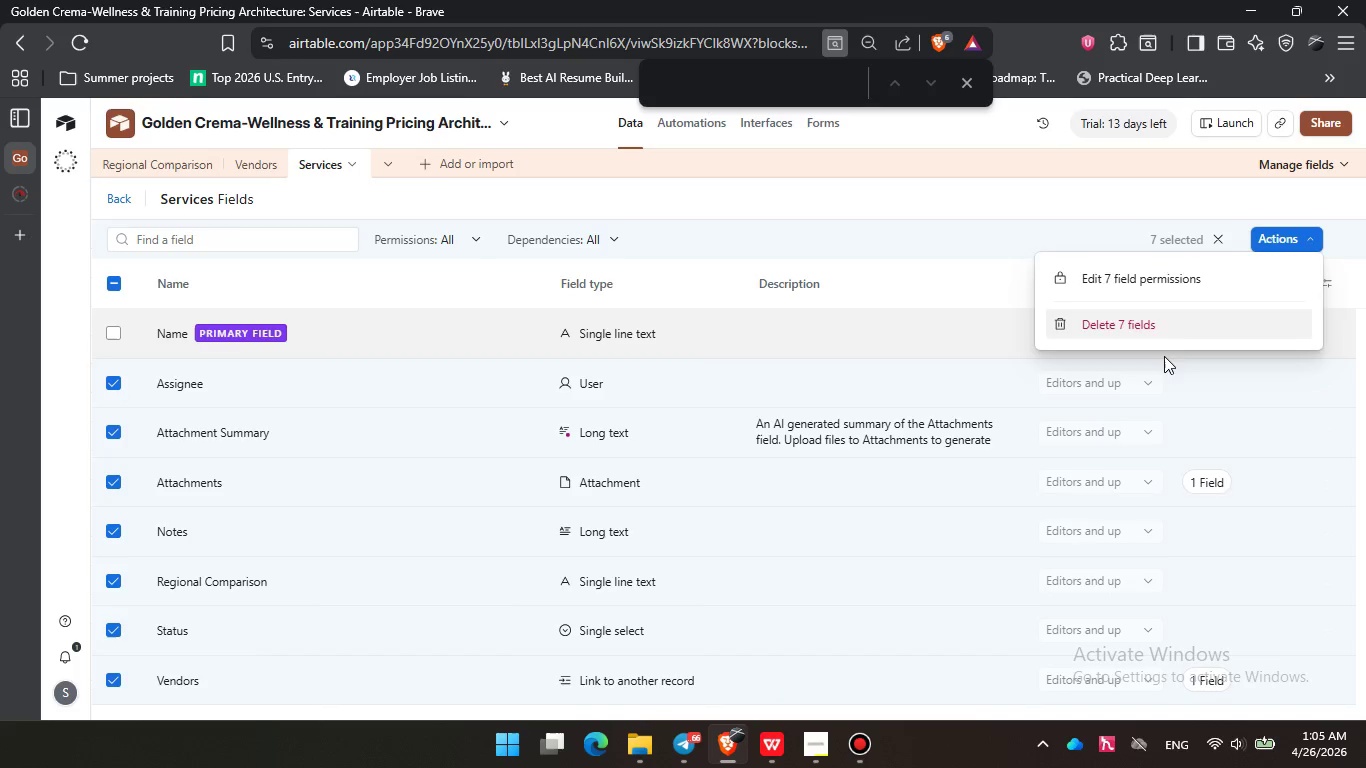 
double_click([1169, 321])
 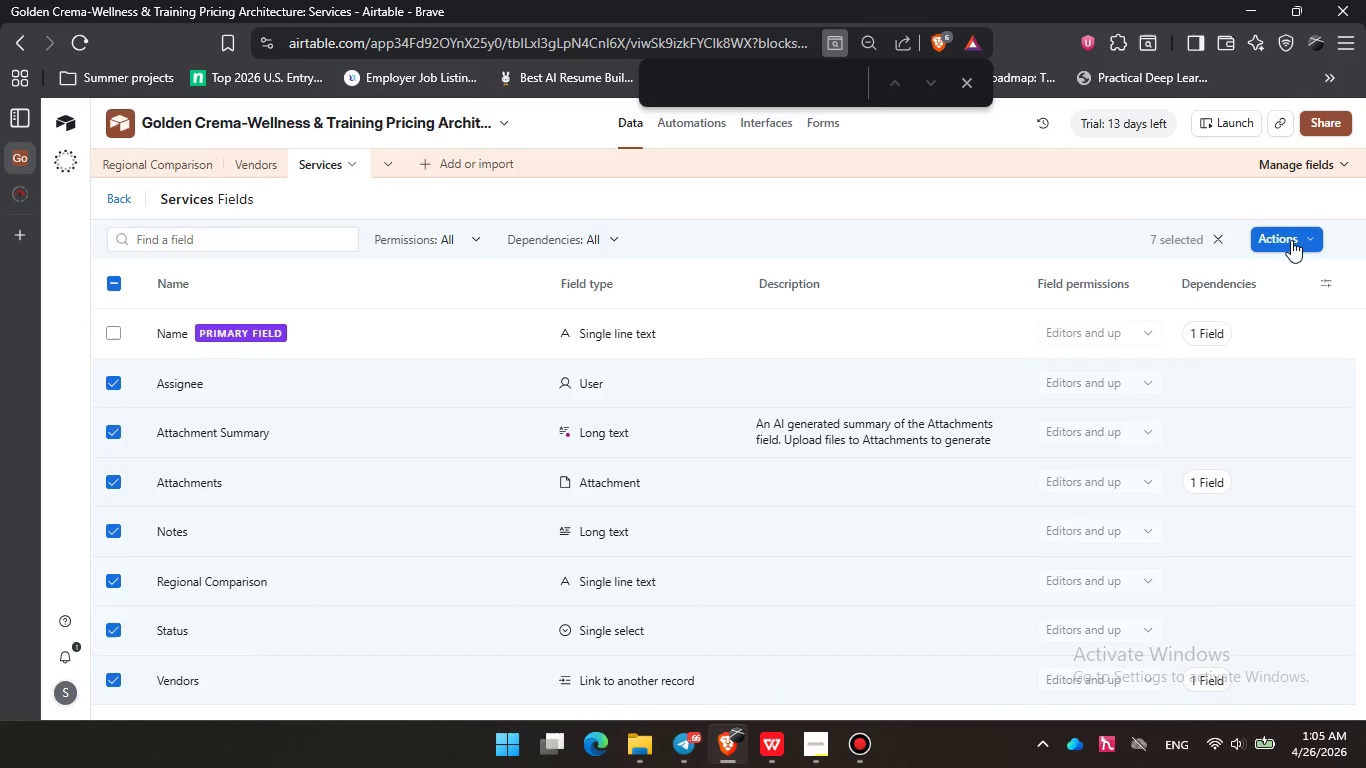 
left_click([1279, 244])
 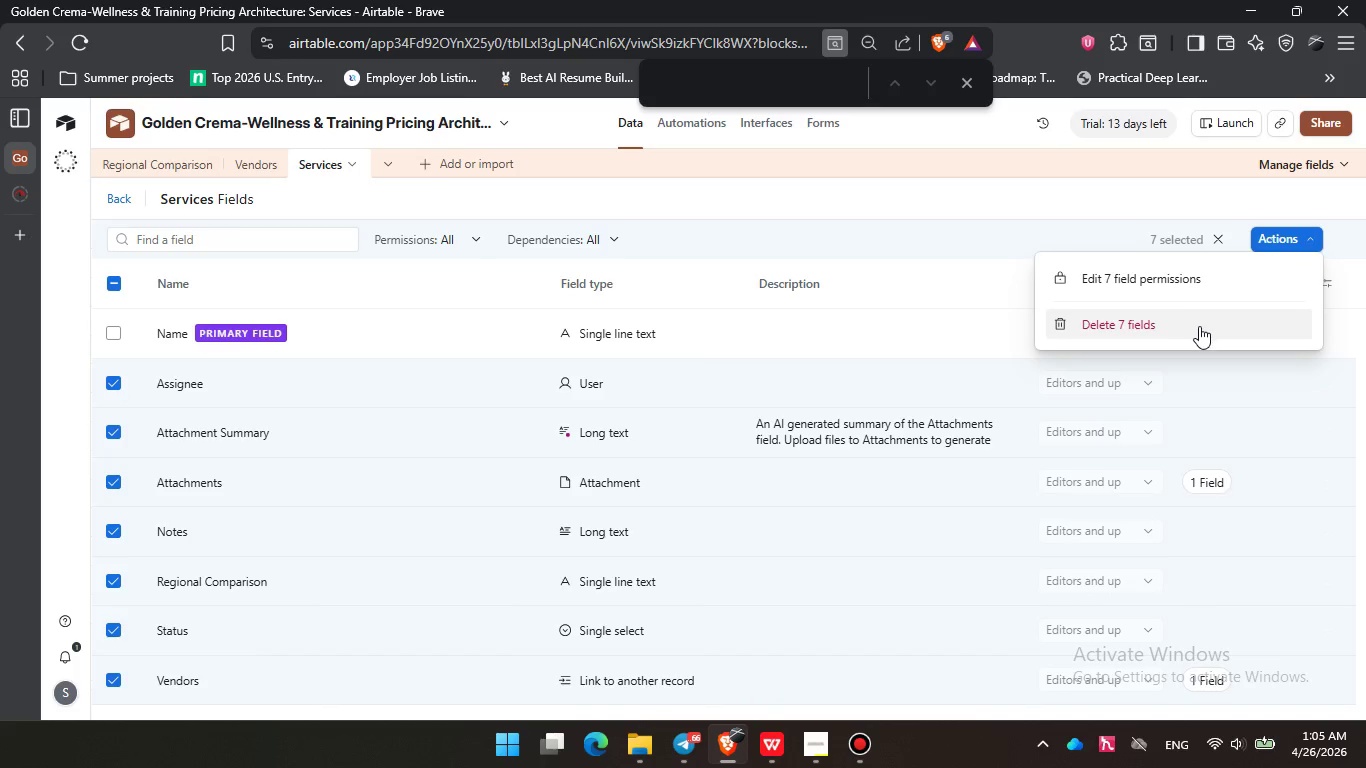 
left_click([1199, 326])
 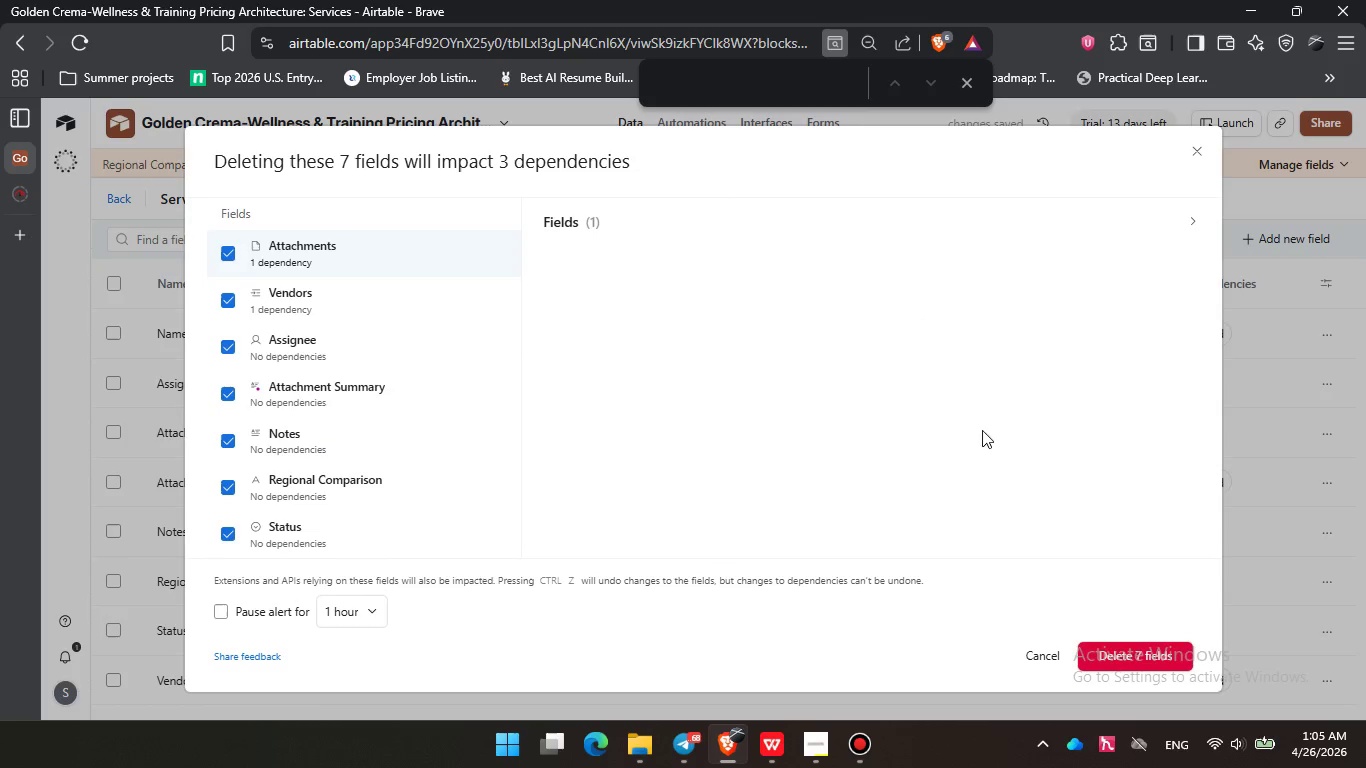 
left_click([1098, 660])
 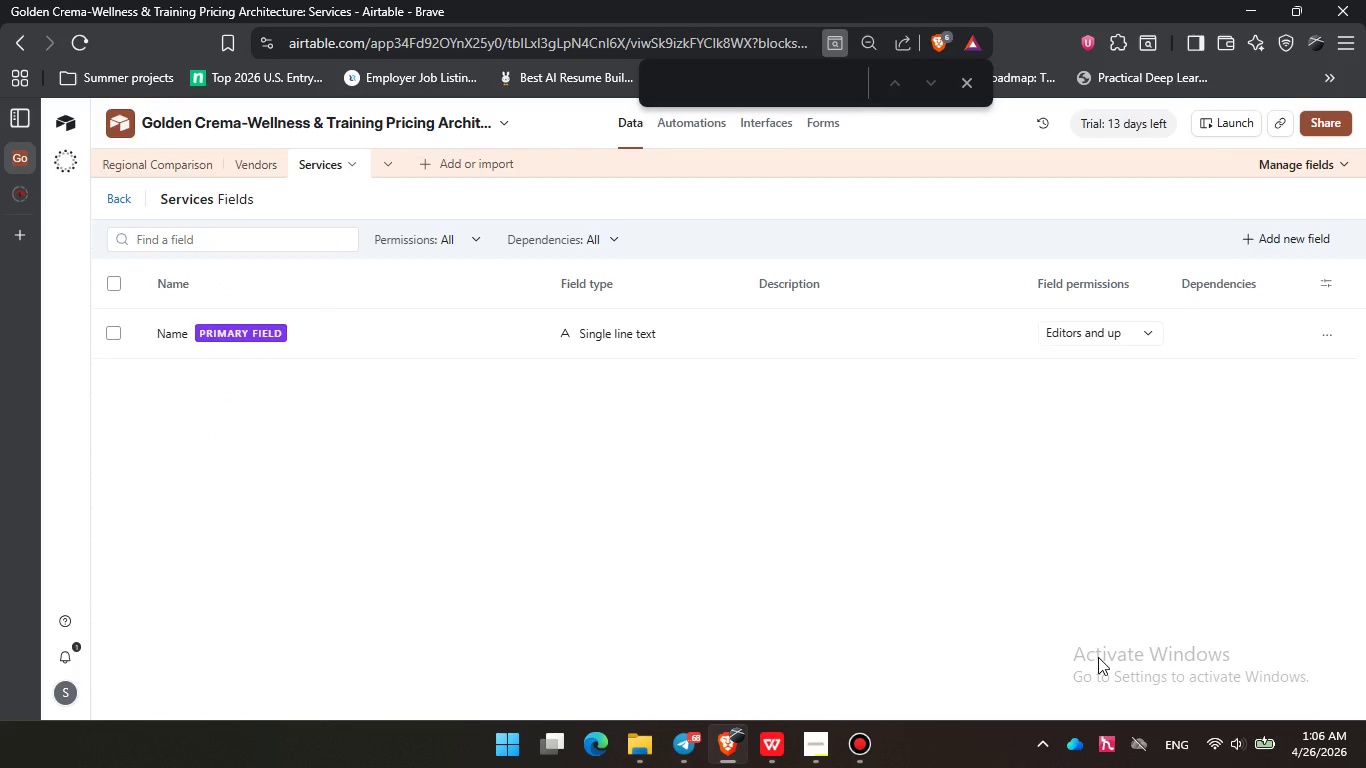 
wait(31.55)
 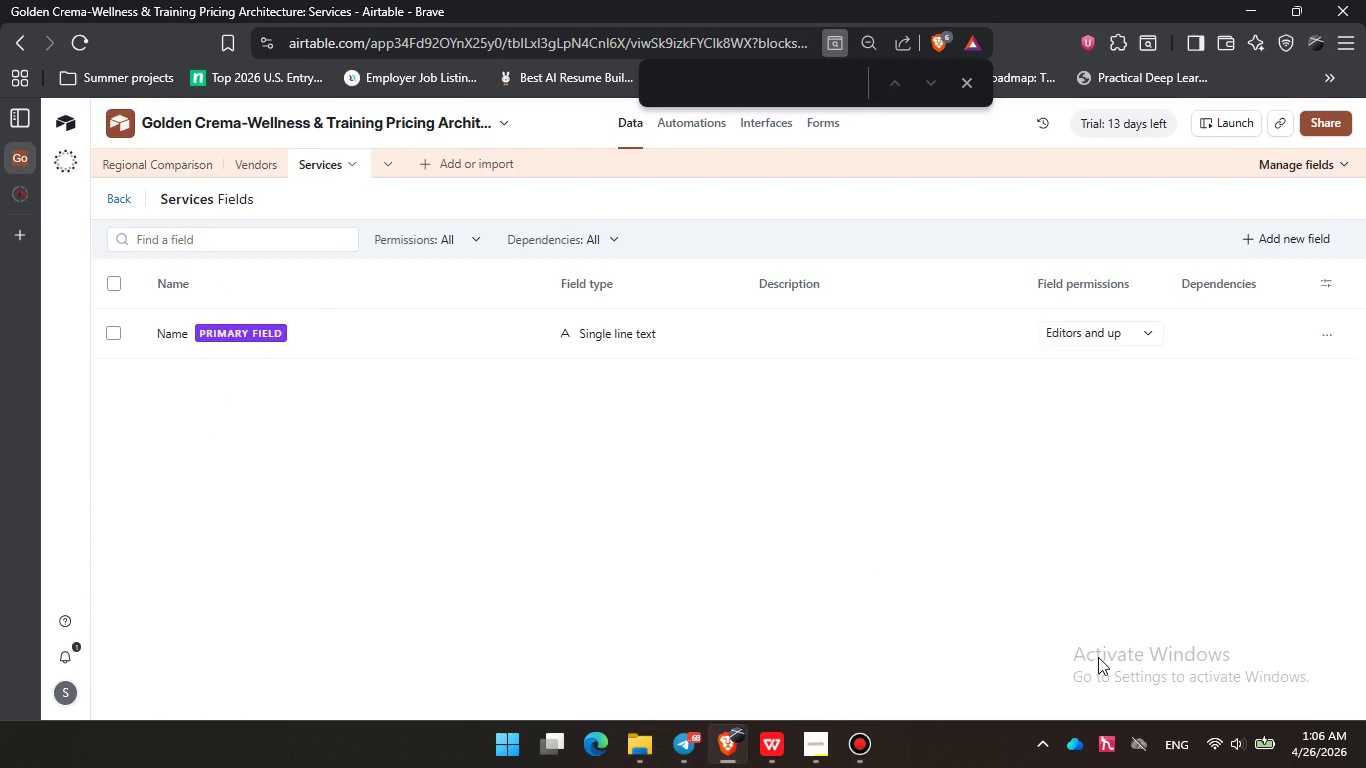 
left_click([320, 554])
 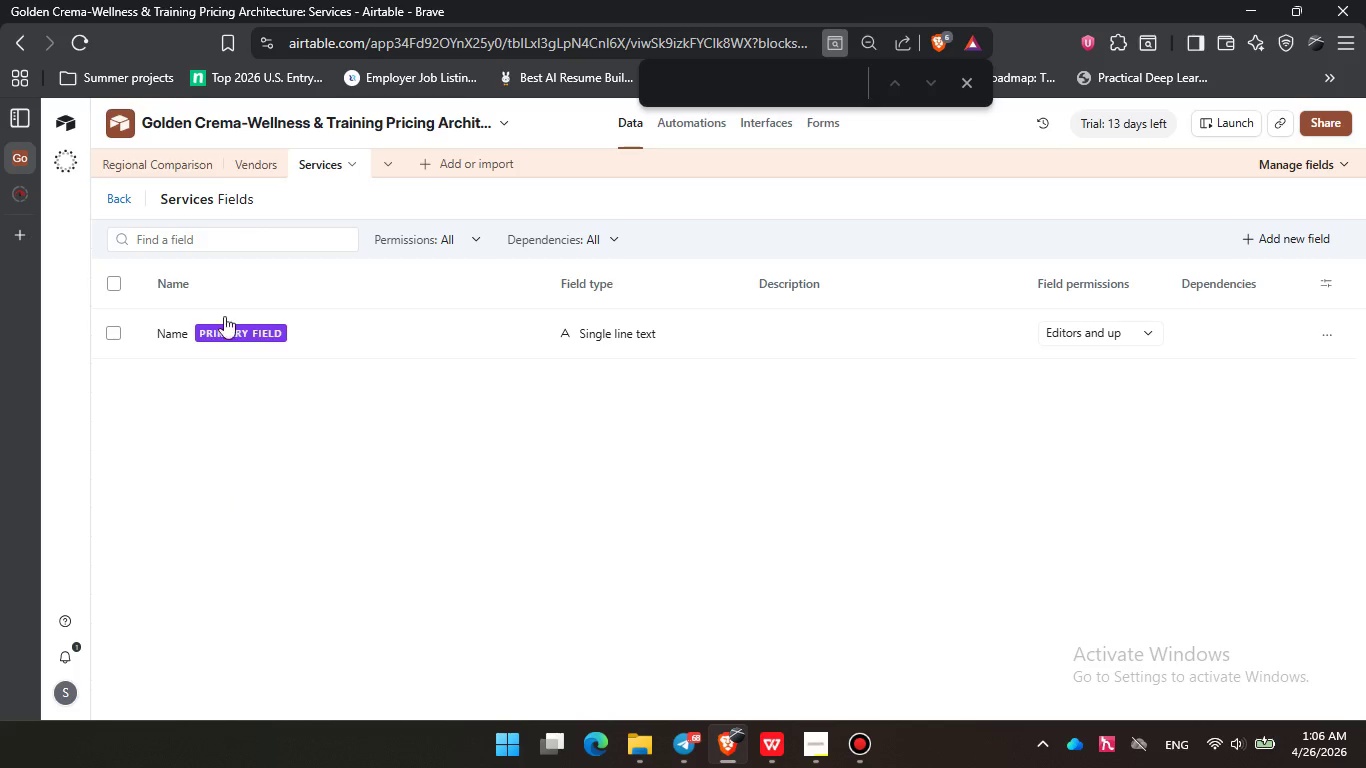 
left_click([161, 167])
 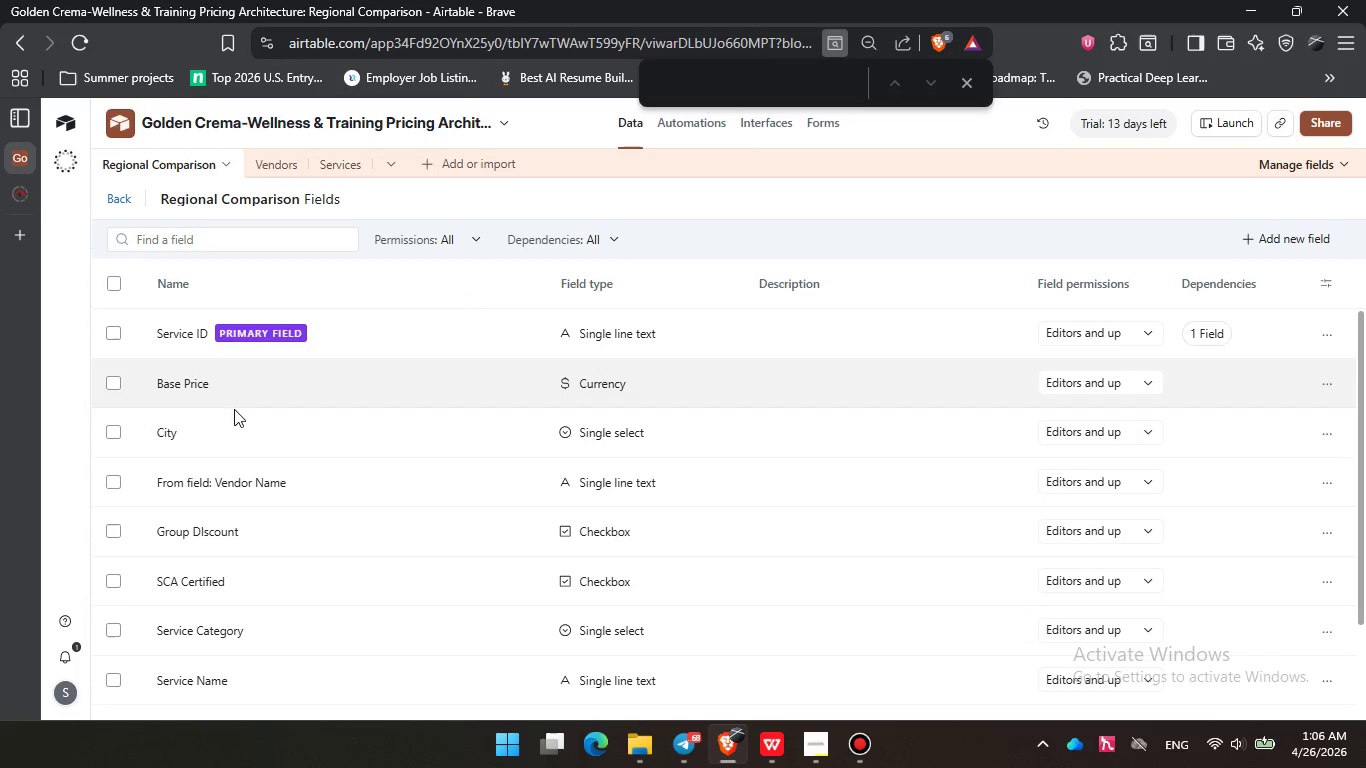 
left_click([116, 194])
 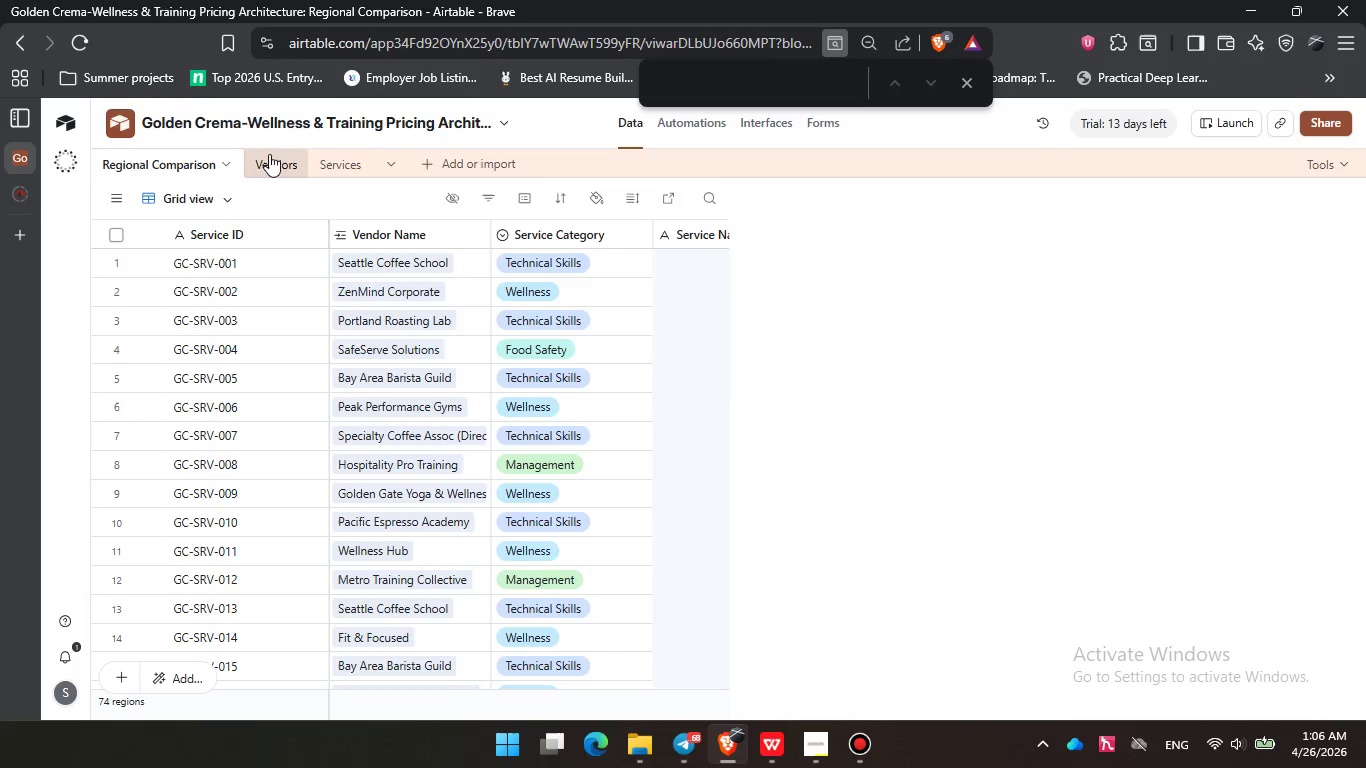 
left_click([262, 158])
 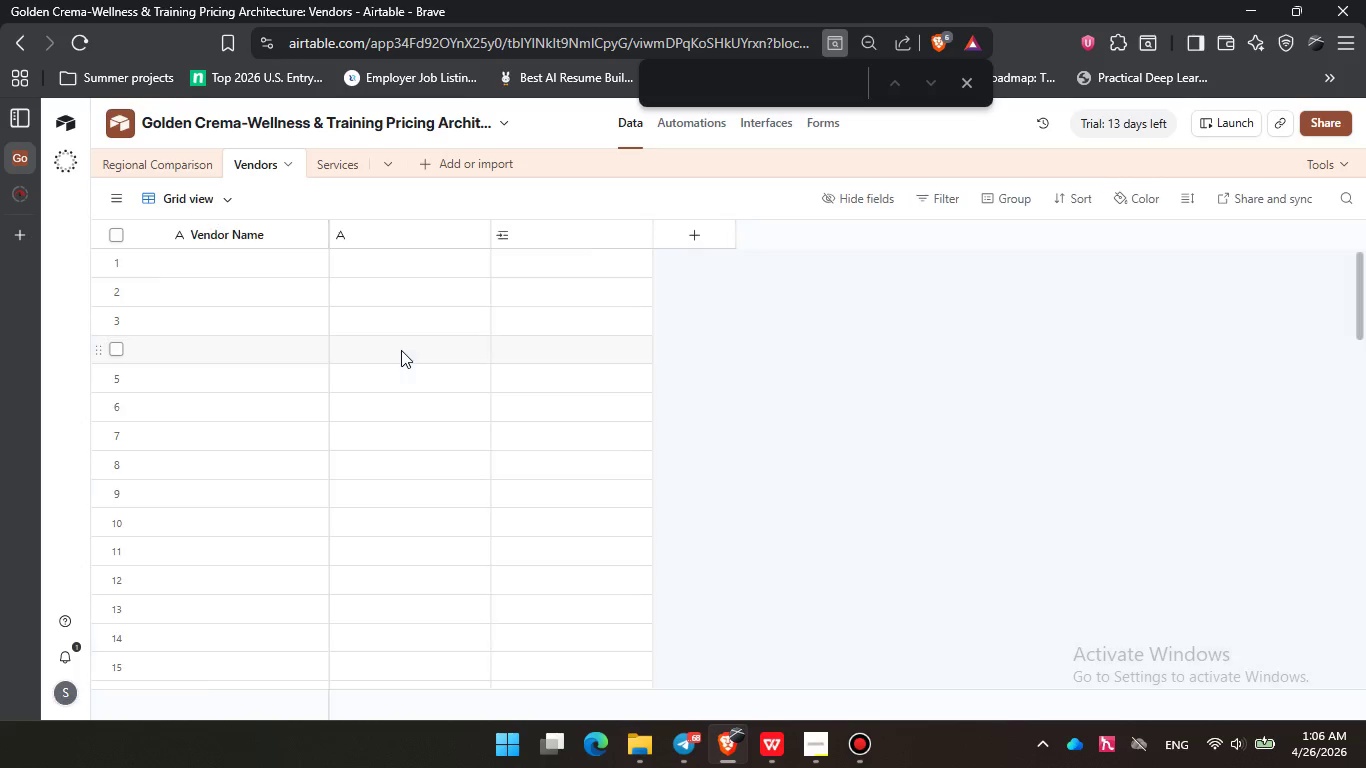 
scroll: coordinate [401, 350], scroll_direction: down, amount: 18.0
 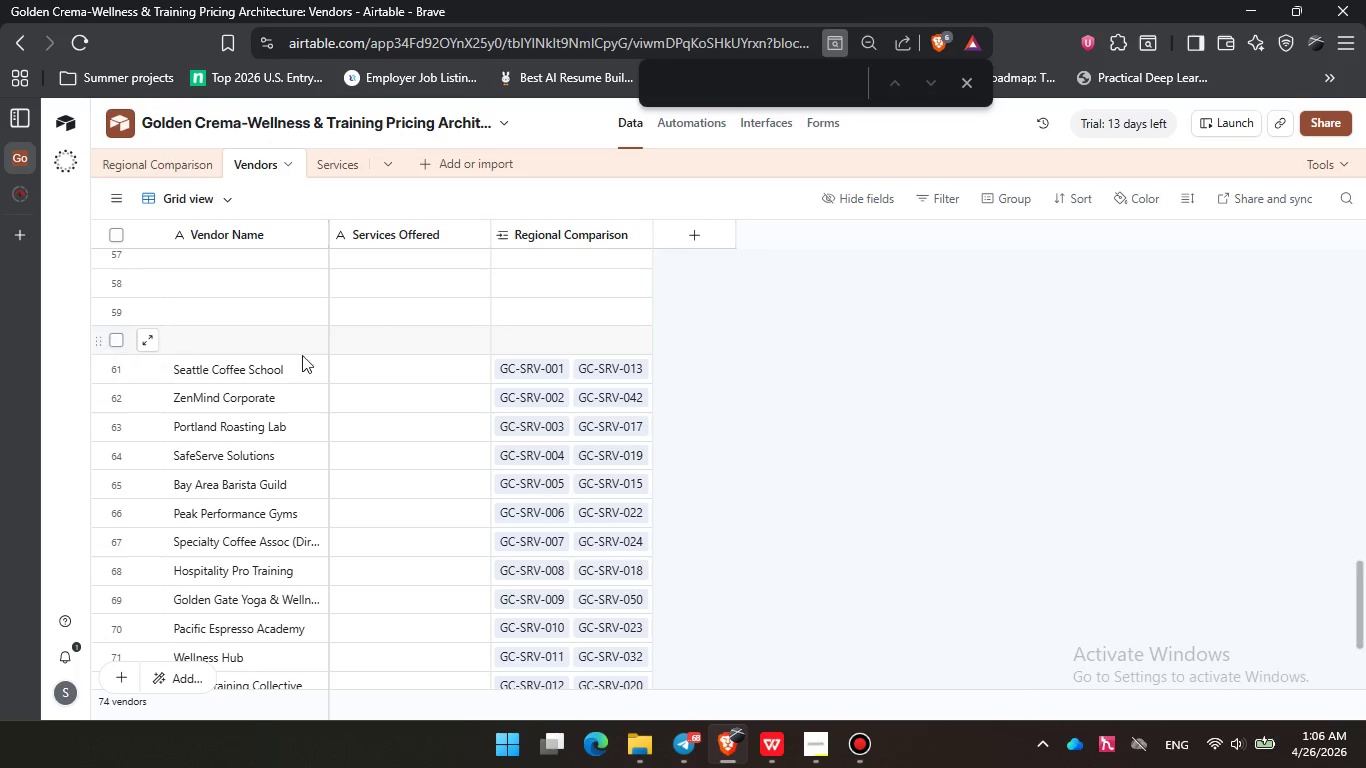 
left_click_drag(start_coordinate=[572, 346], to_coordinate=[168, 259])
 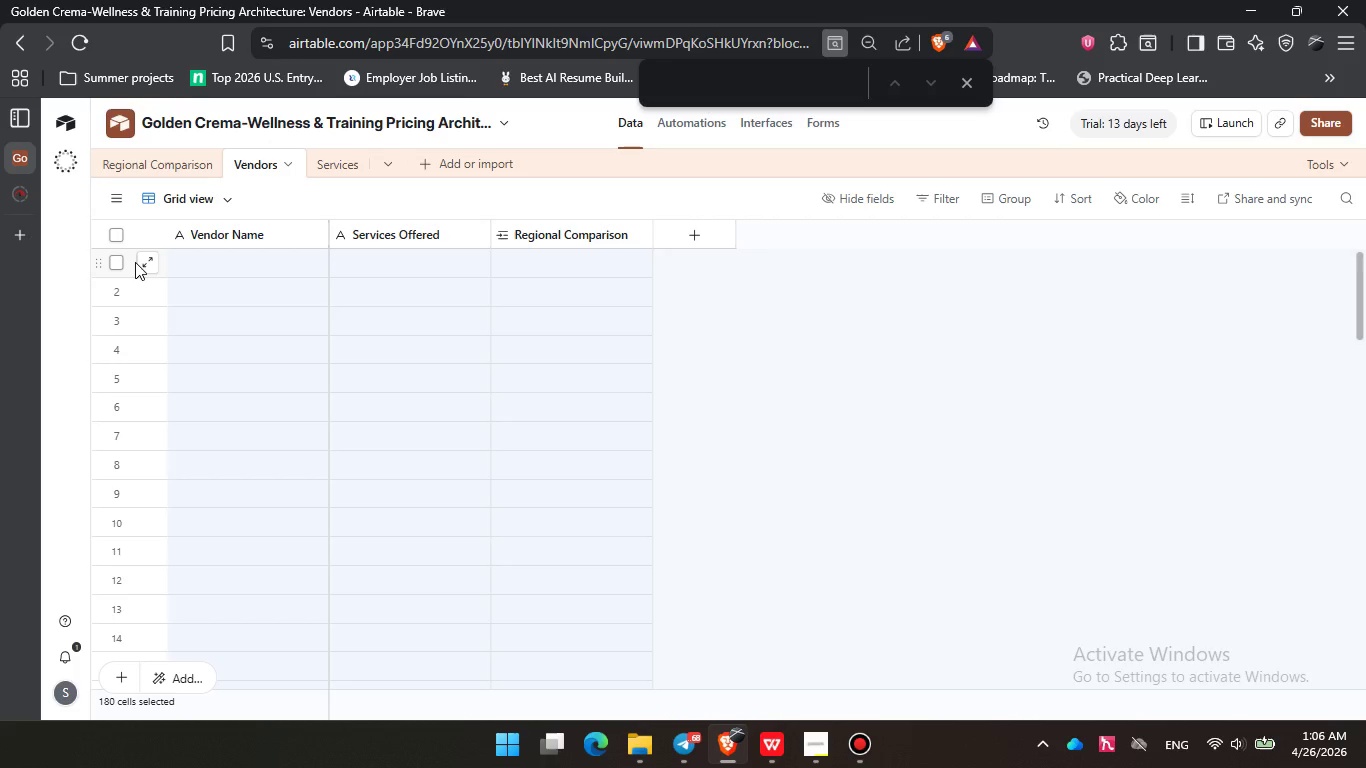 
scroll: coordinate [171, 292], scroll_direction: up, amount: 17.0
 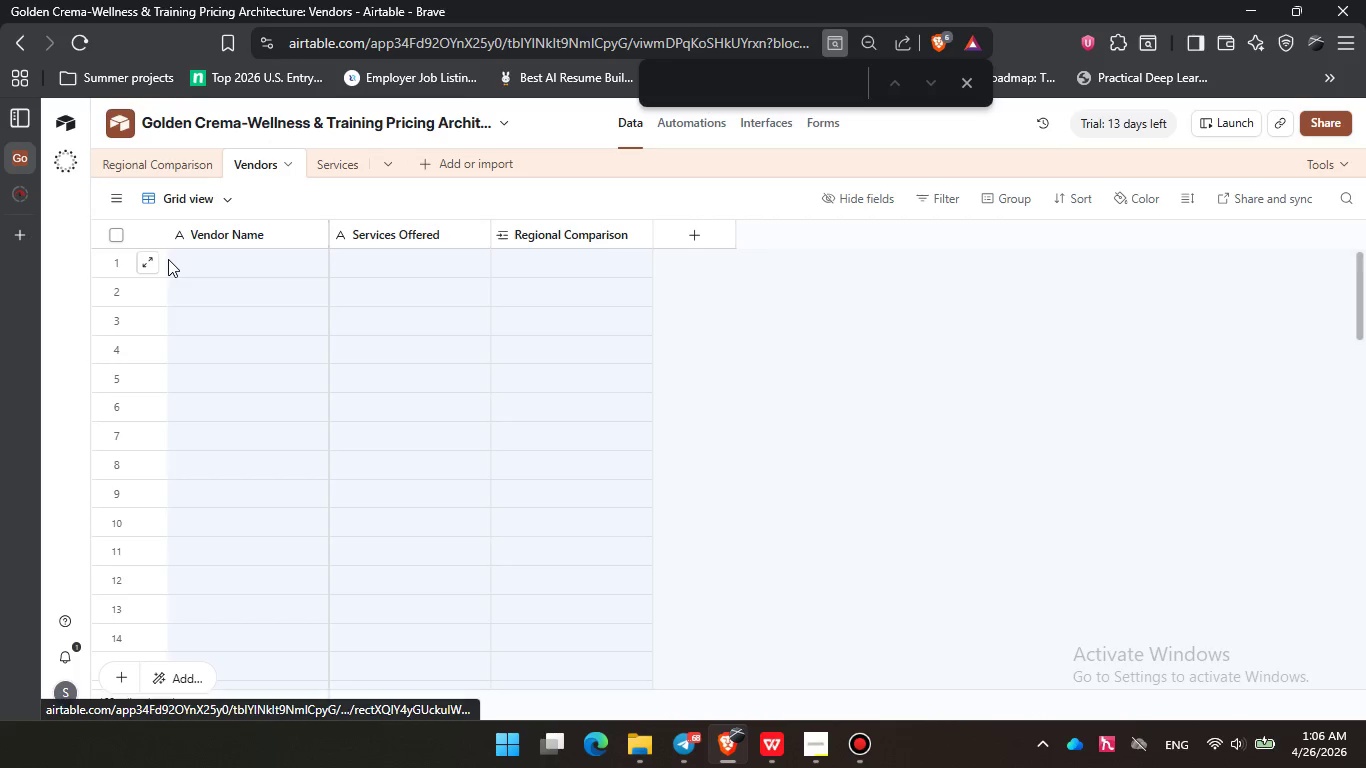 
left_click([135, 262])
 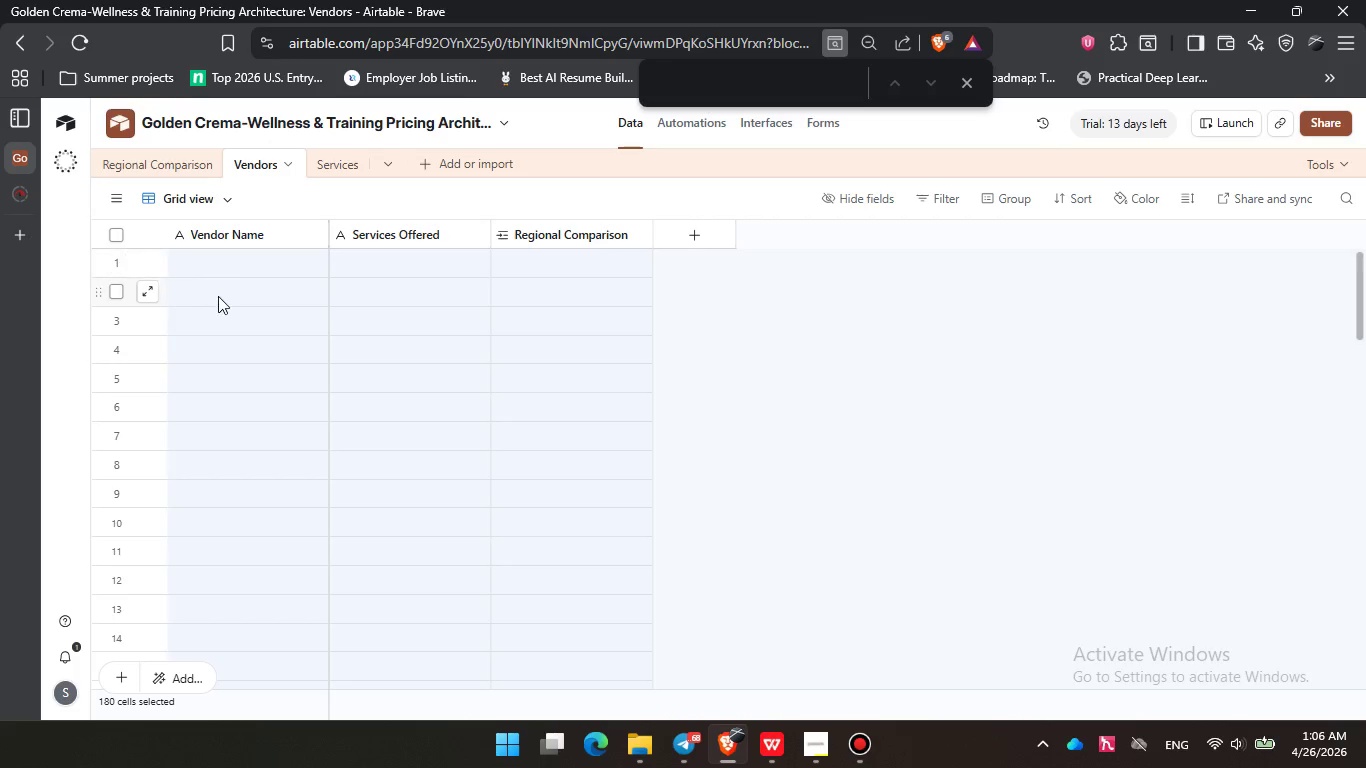 
right_click([223, 298])
 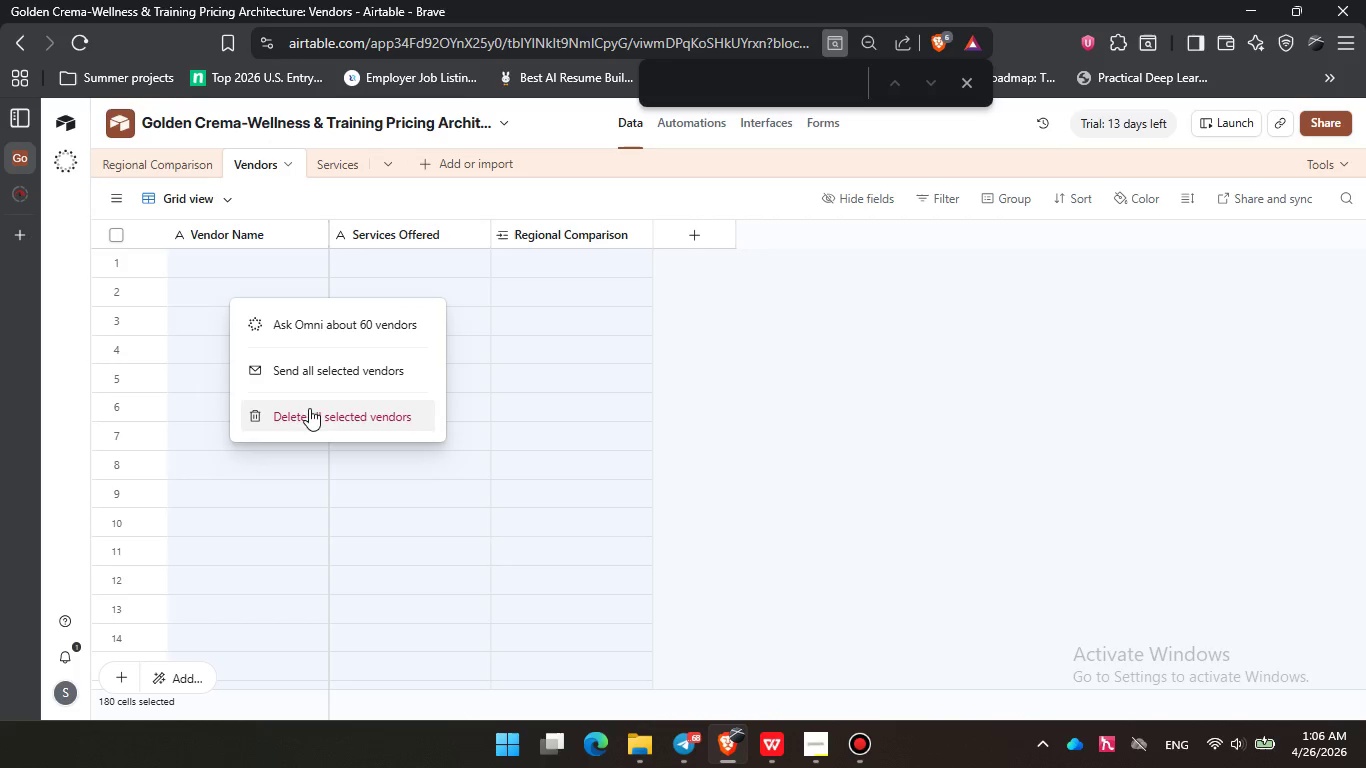 
left_click([315, 417])
 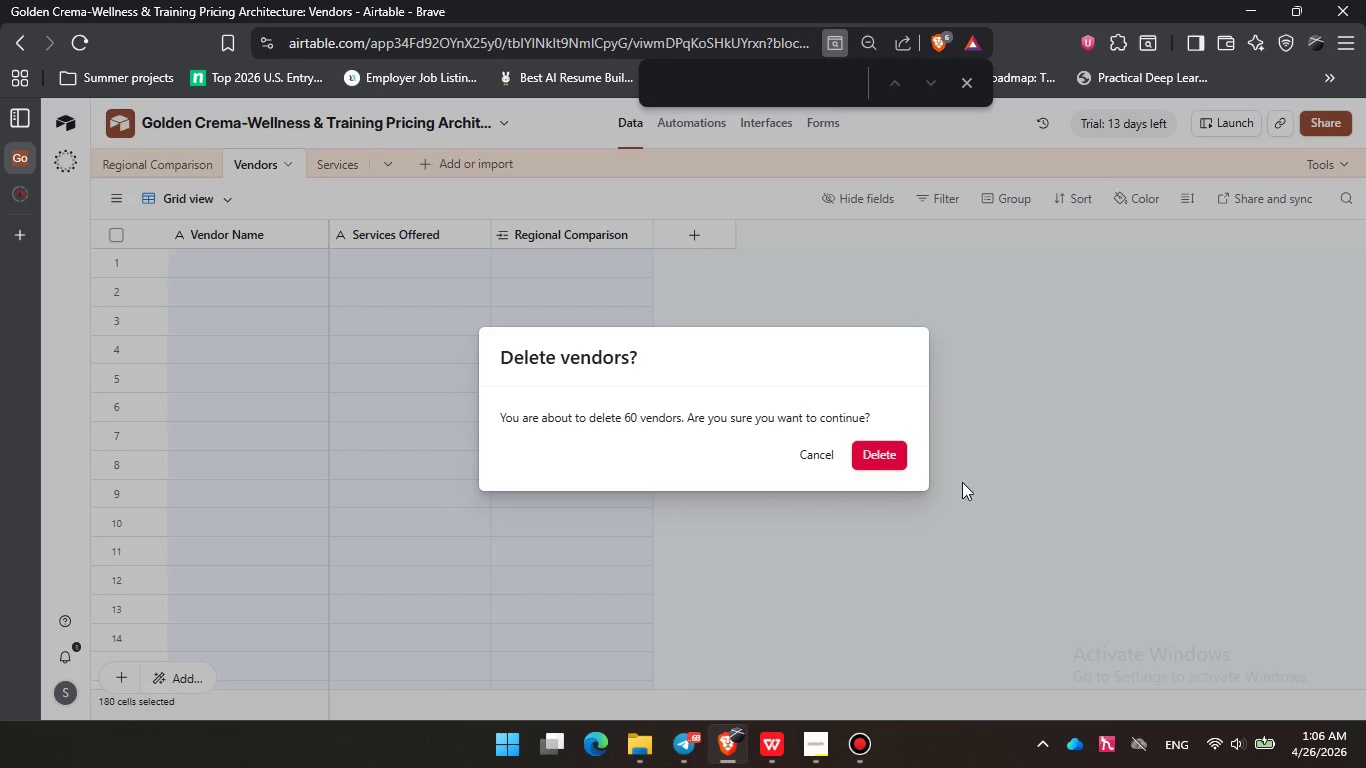 
left_click([905, 446])
 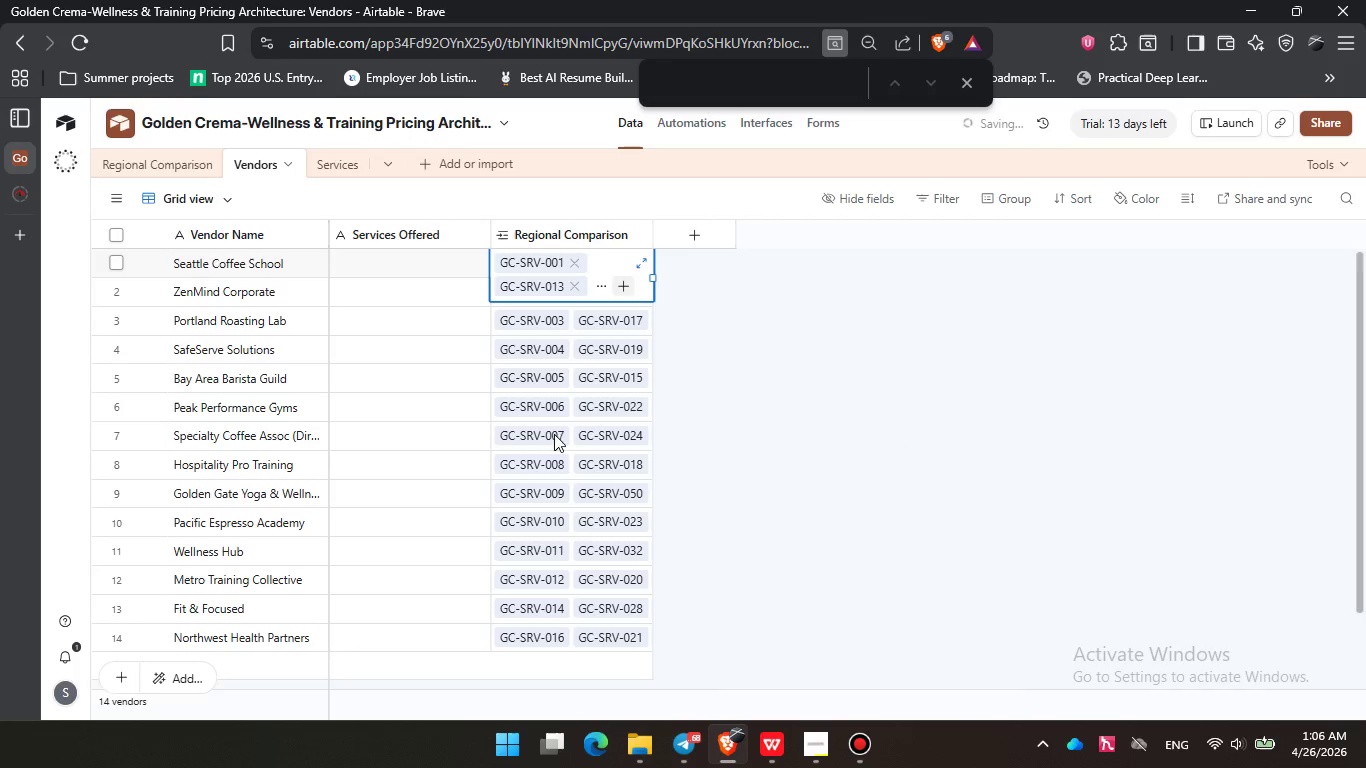 
left_click([815, 365])
 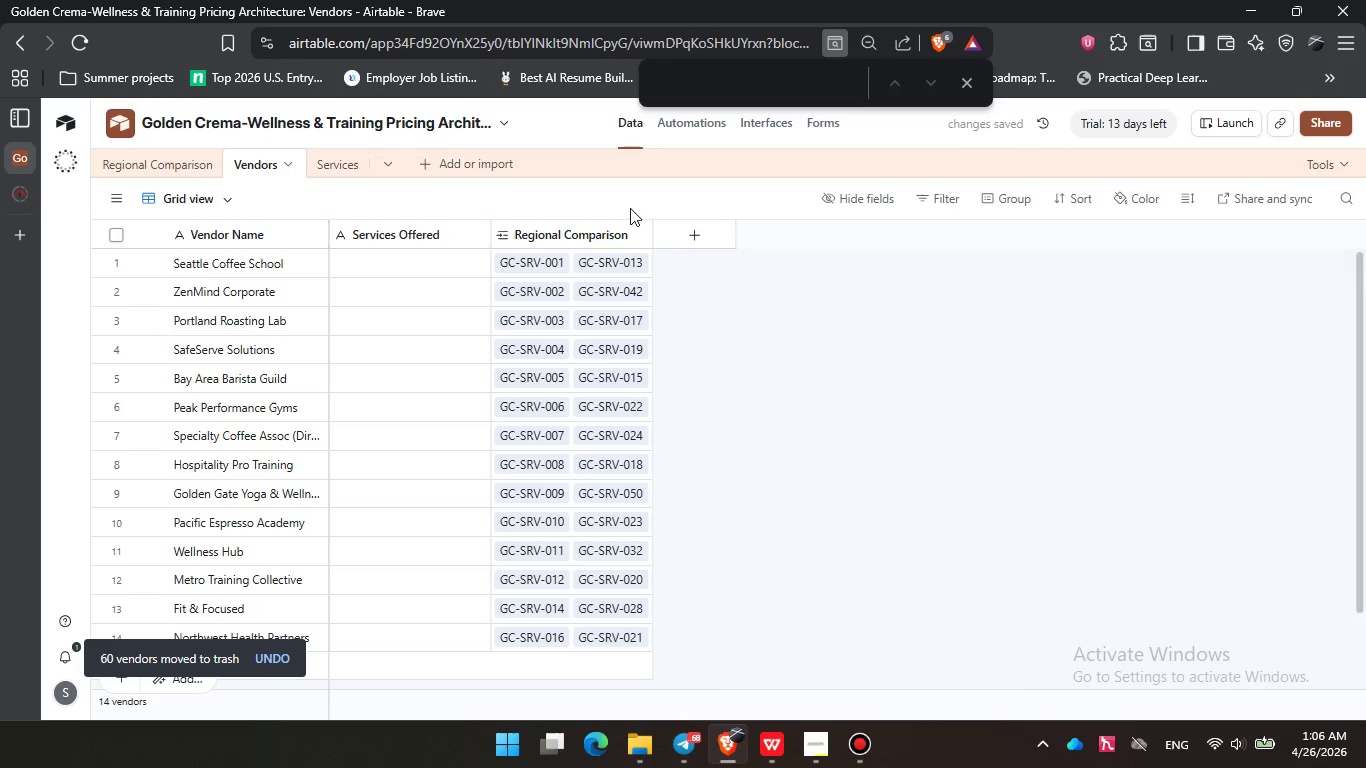 
scroll: coordinate [264, 427], scroll_direction: up, amount: 6.0
 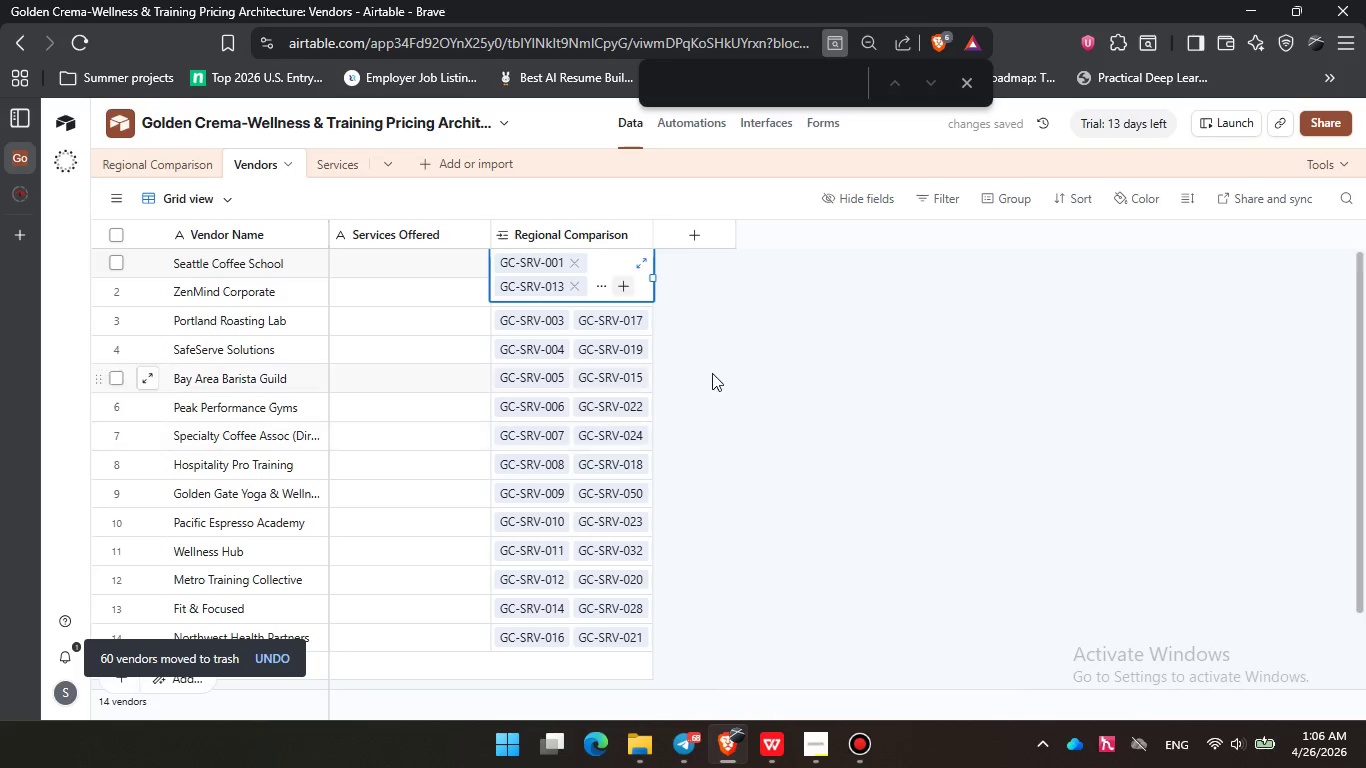 
left_click_drag(start_coordinate=[651, 236], to_coordinate=[755, 243])
 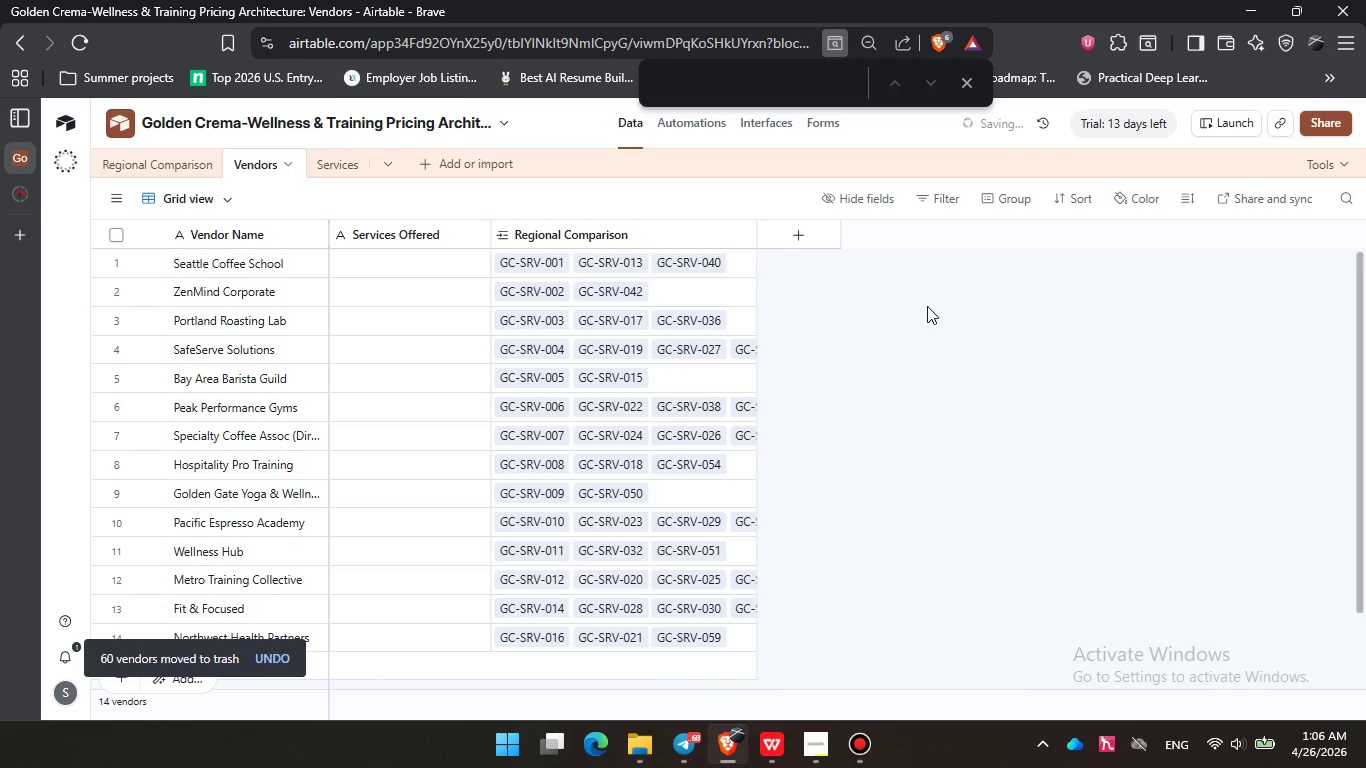 
left_click([927, 306])
 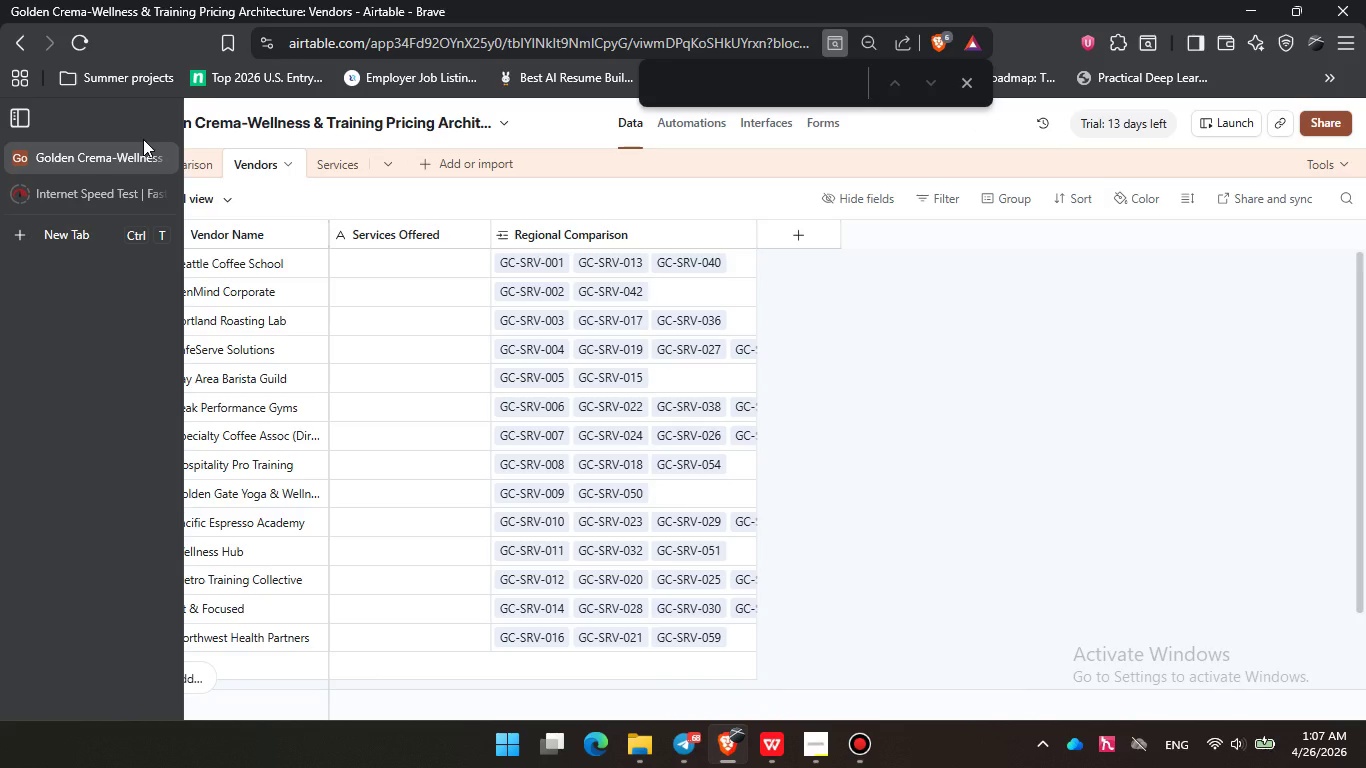 
wait(12.28)
 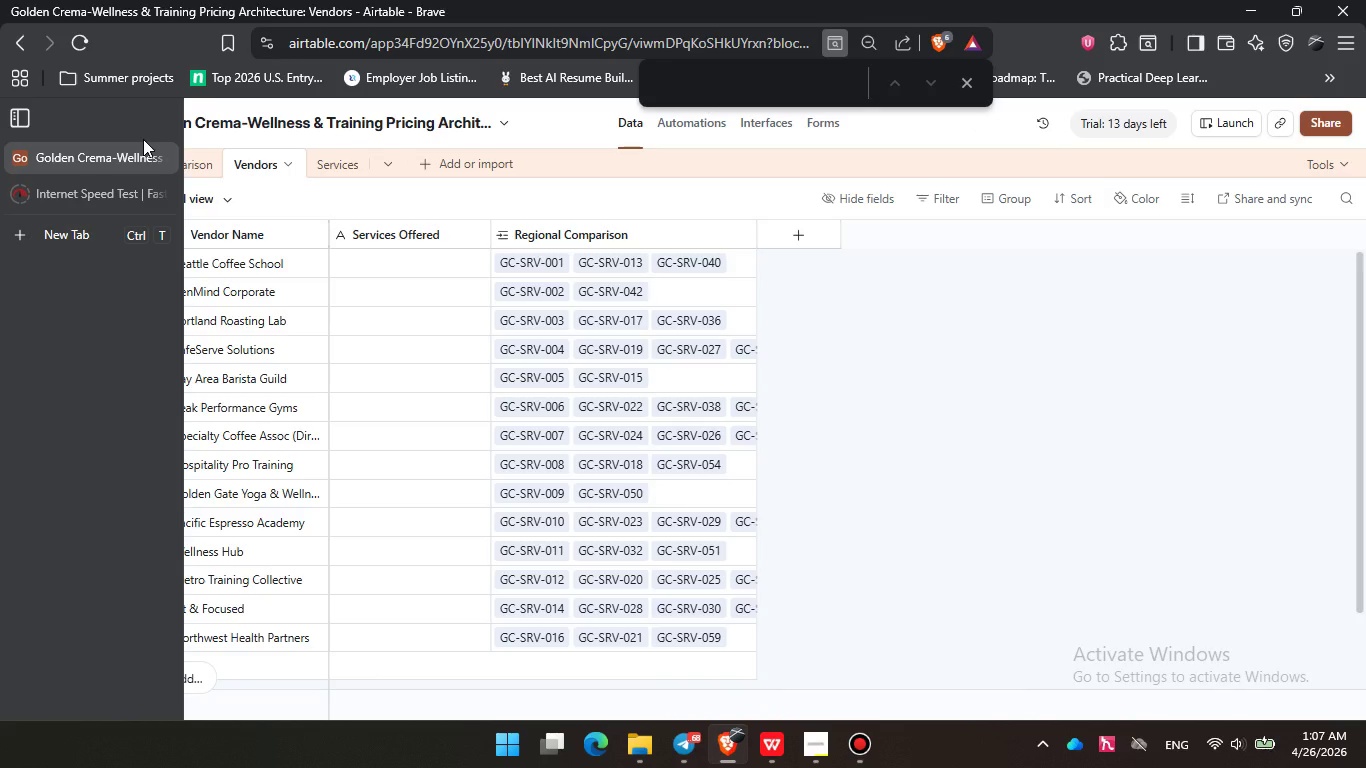 
left_click([329, 161])
 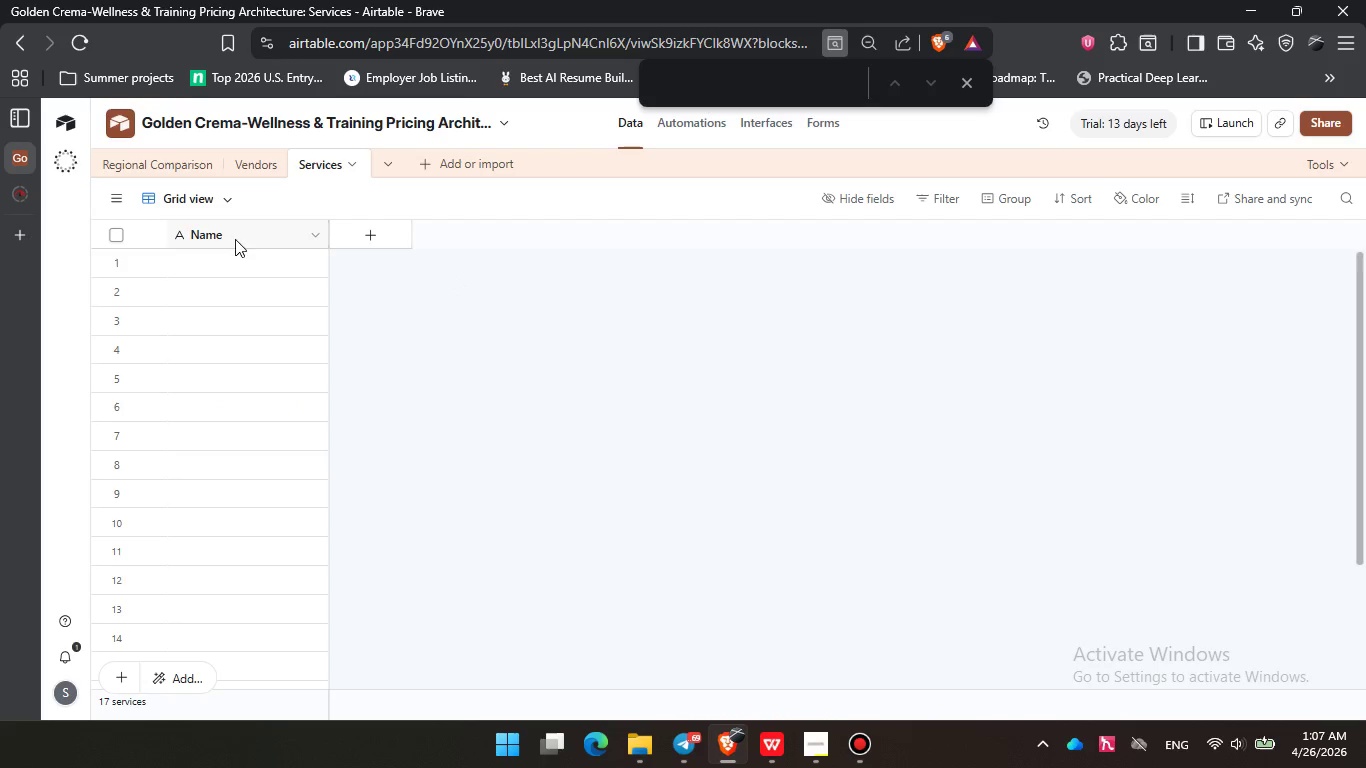 
double_click([243, 239])
 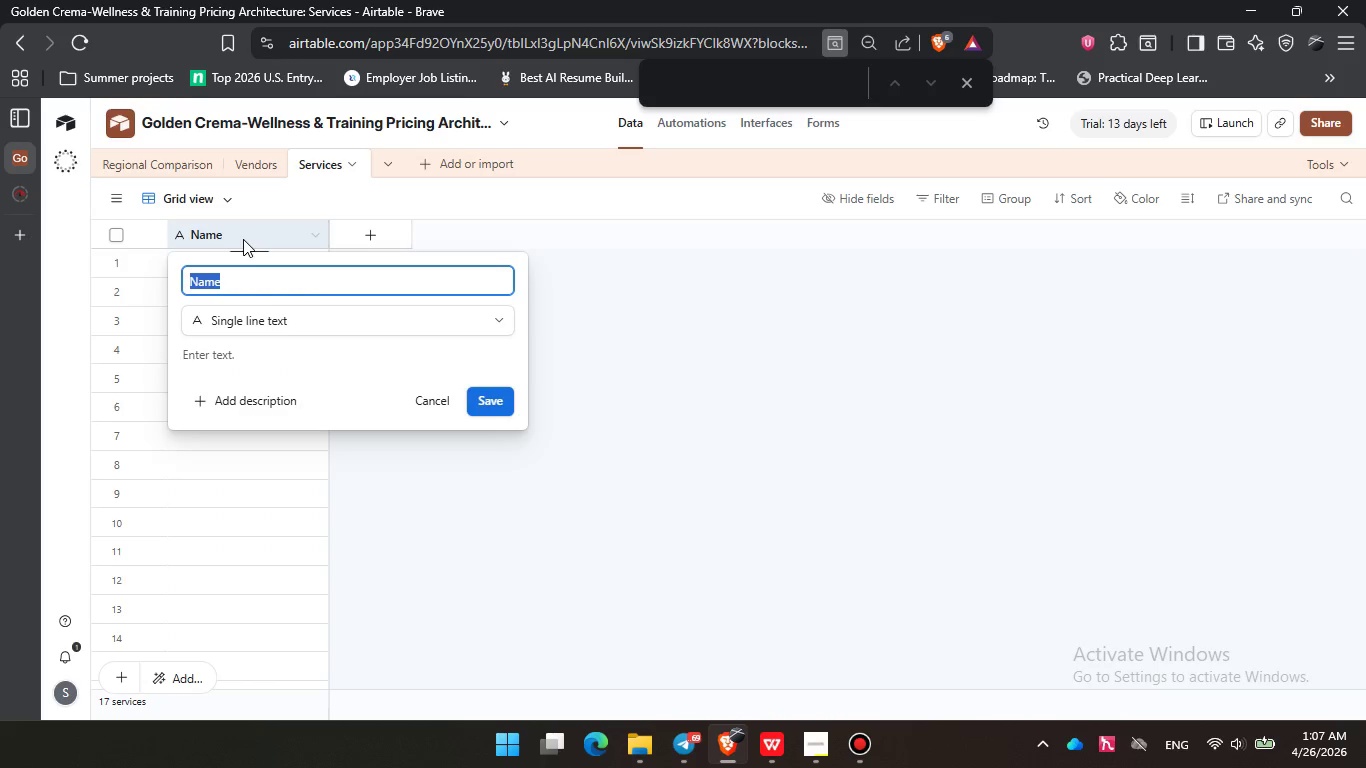 
type(Service Name)
 